 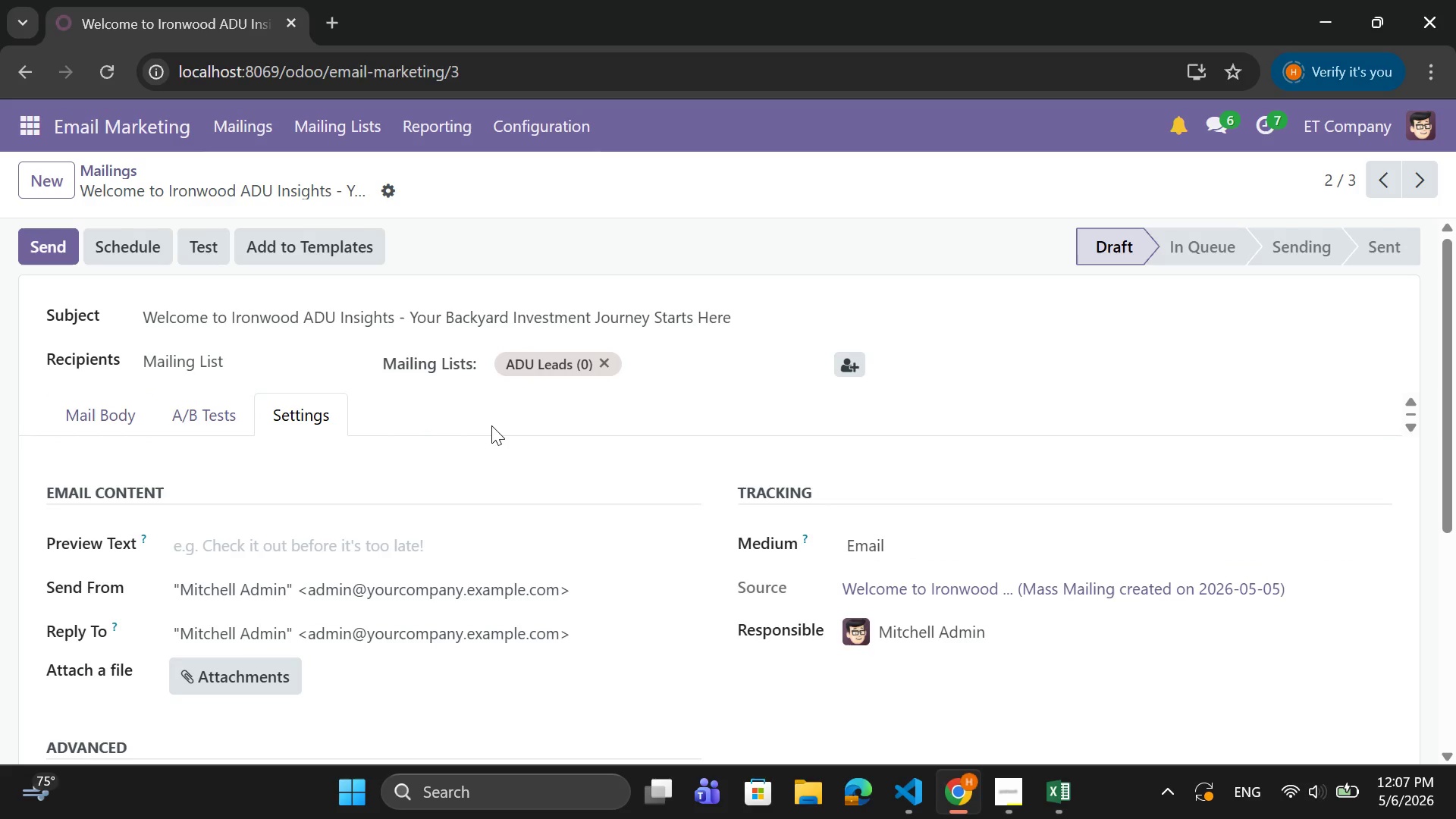 
left_click([40, 179])
 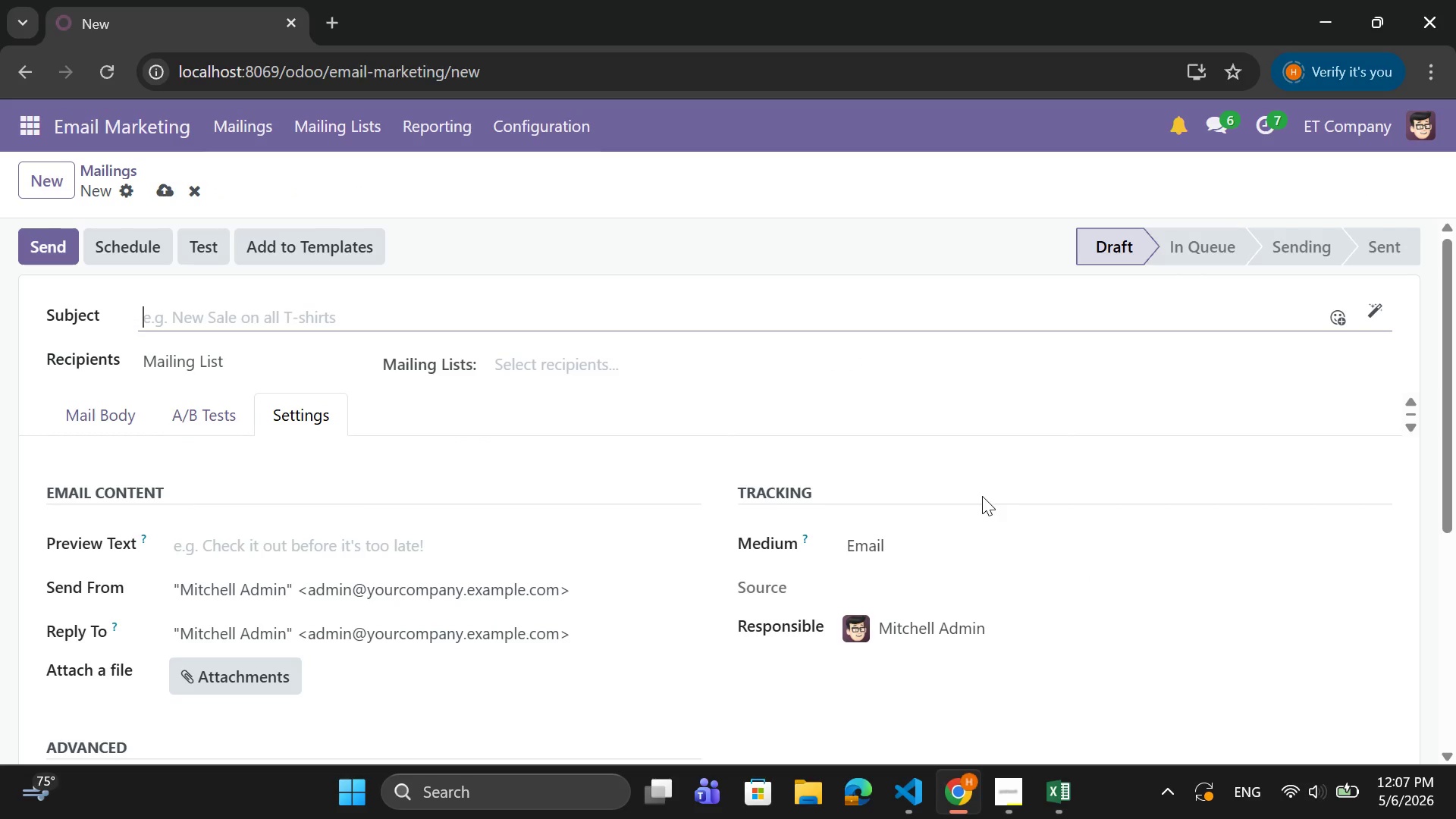 
left_click([554, 350])
 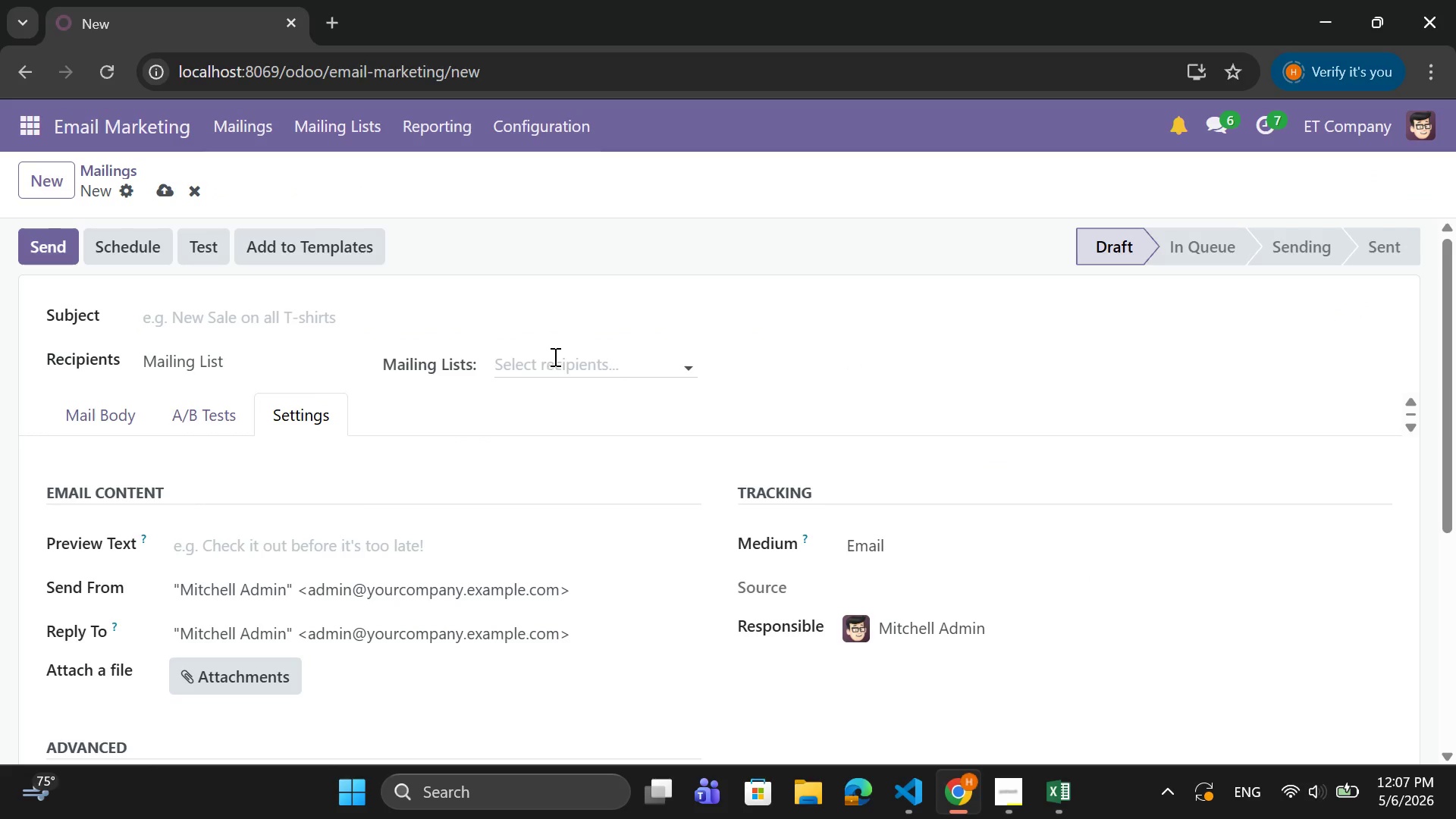 
left_click([554, 359])
 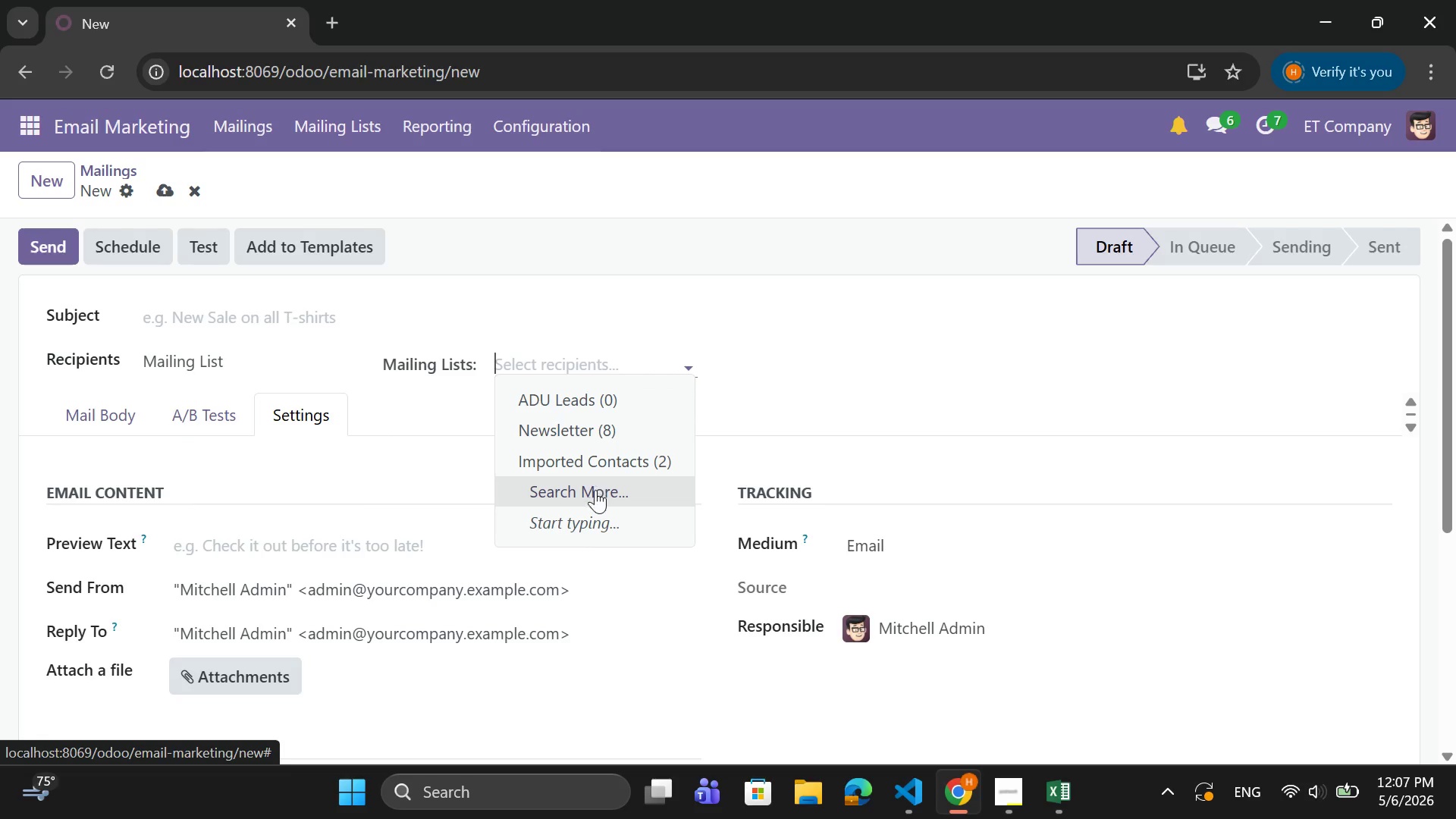 
left_click([620, 395])
 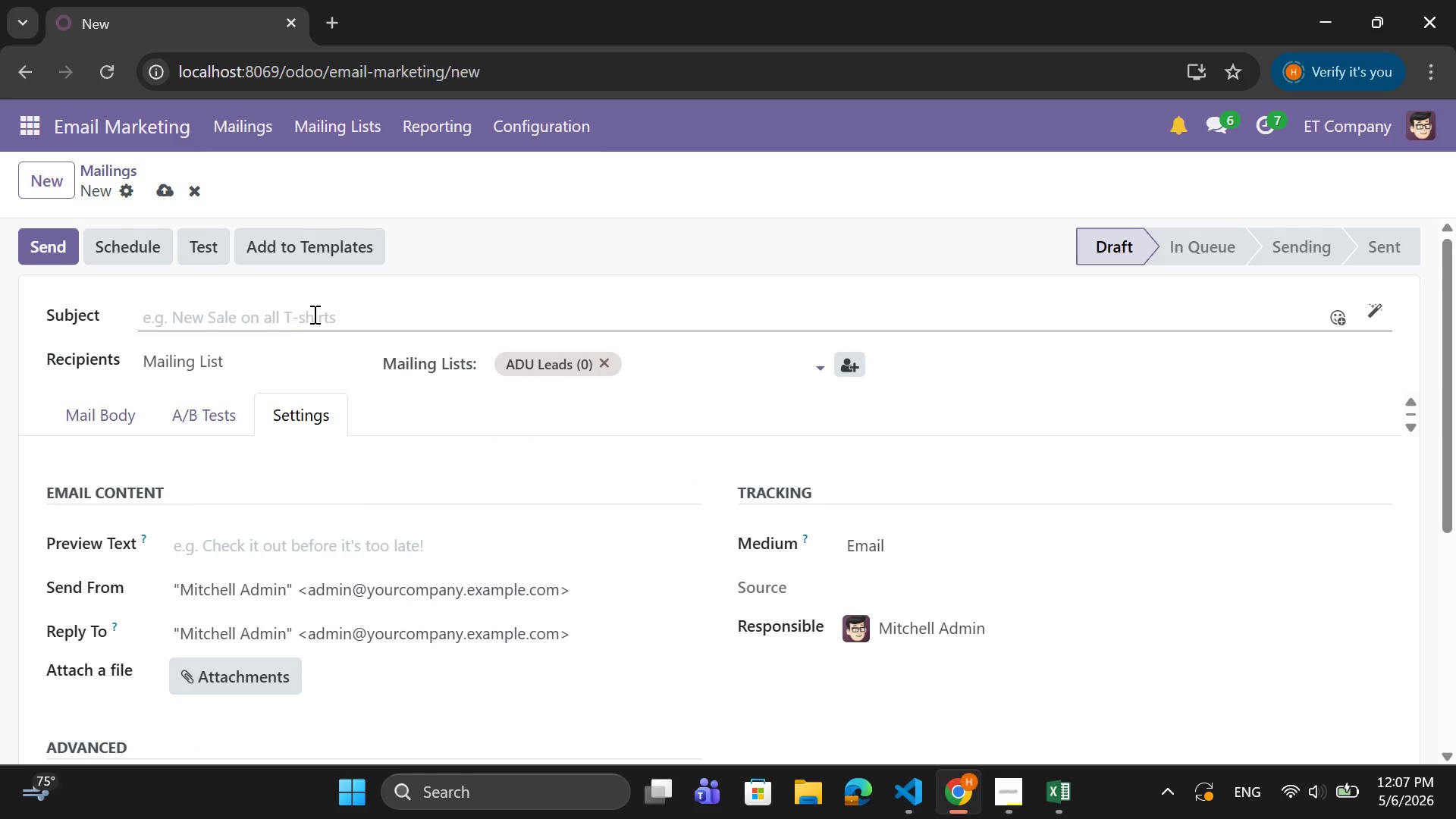 
left_click([312, 313])
 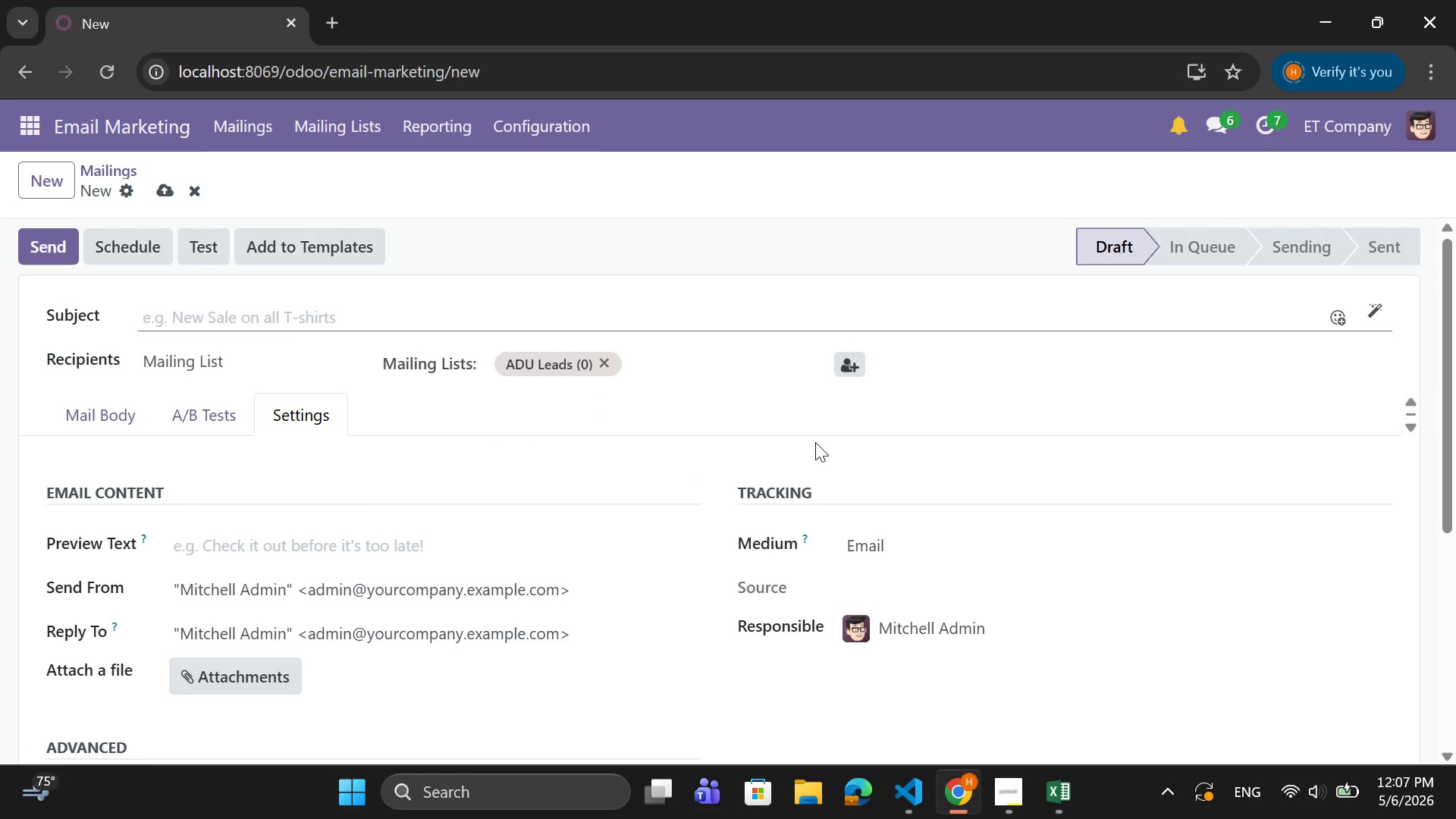 
type(How Much Income Can Your ADU Actually F)
key(Backspace)
type(Generate)
key(Backspace)
type(?)
 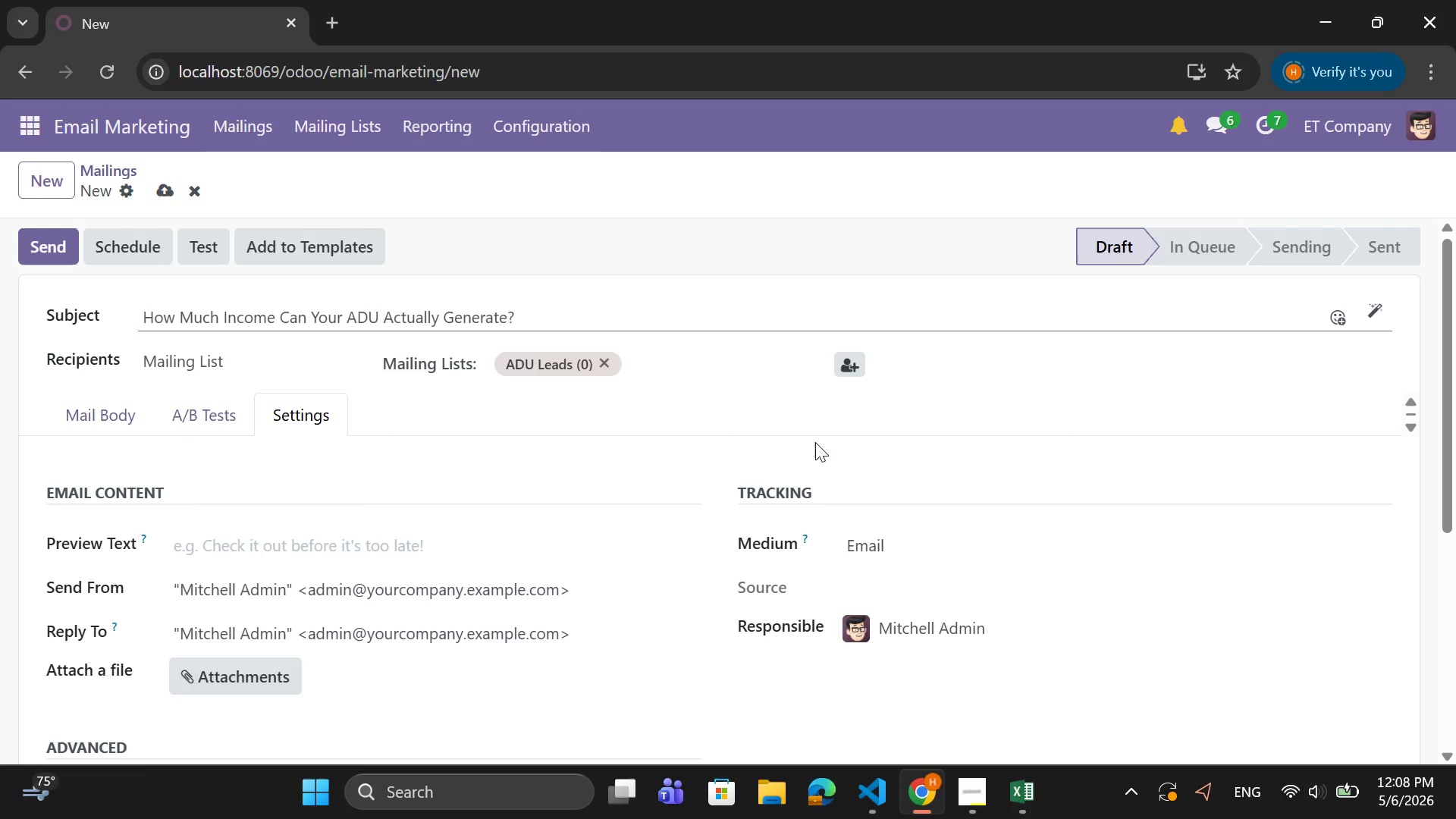 
hold_key(key=Period, duration=0.31)
 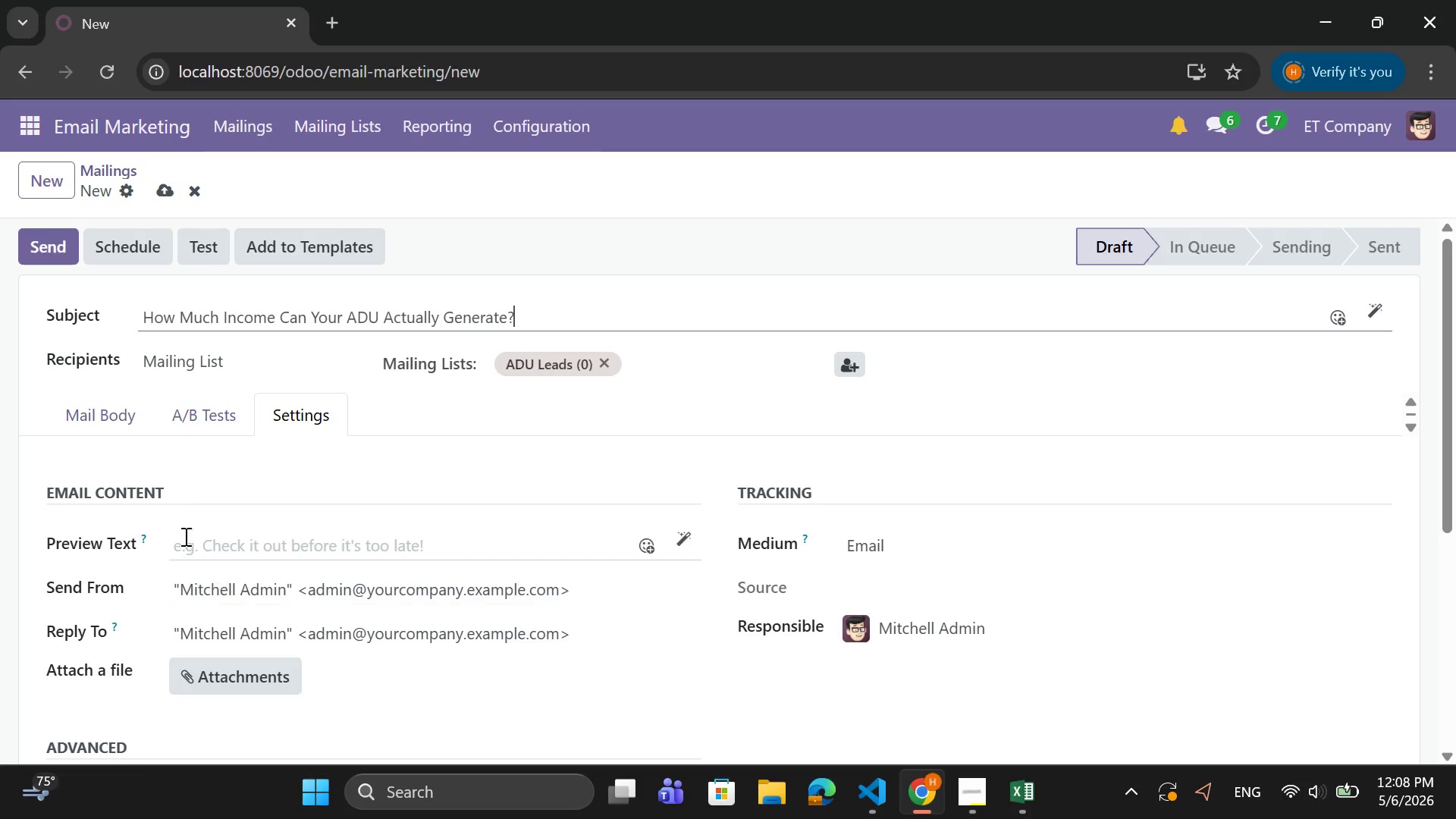 
left_click([194, 413])
 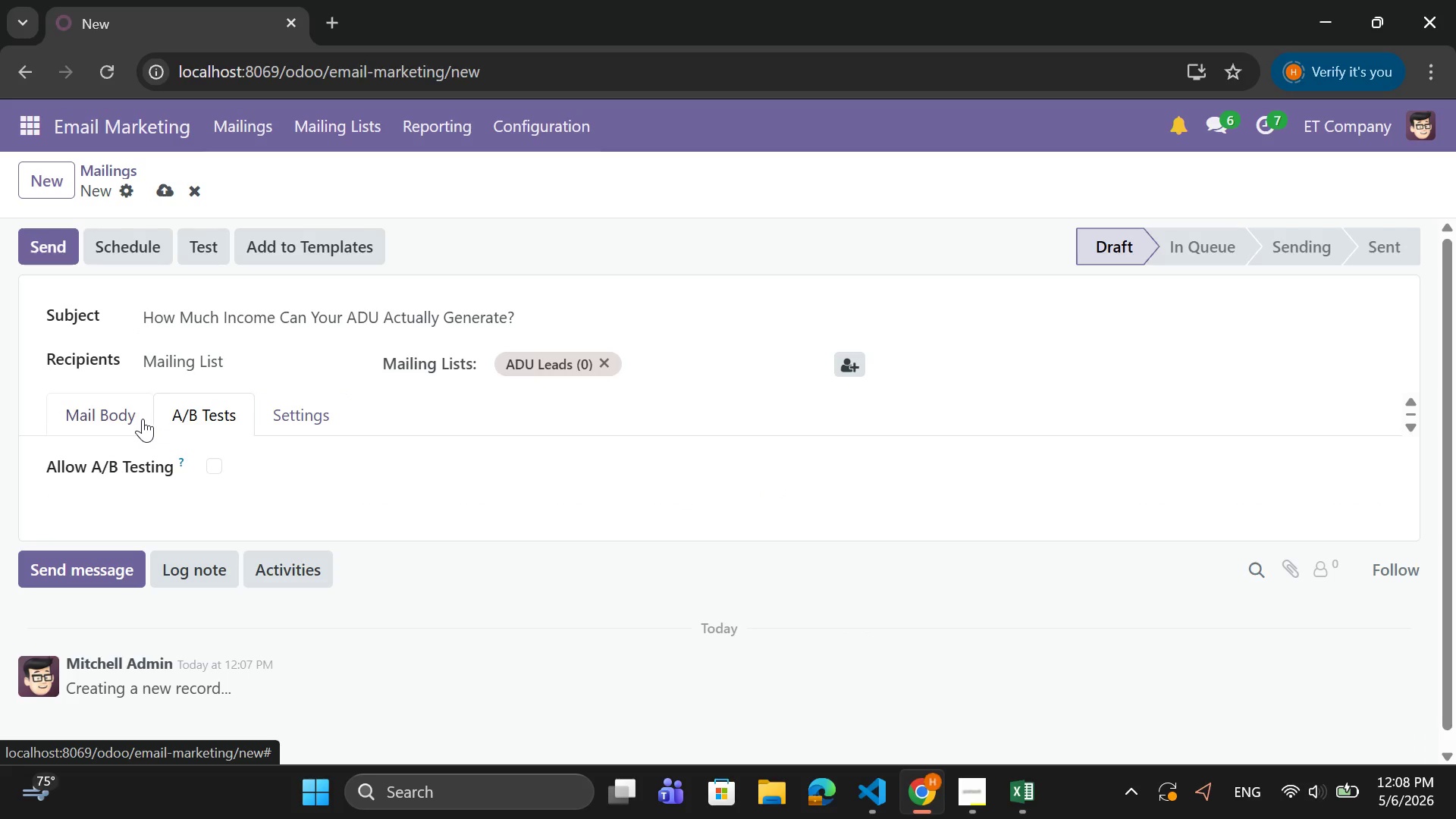 
left_click([143, 419])
 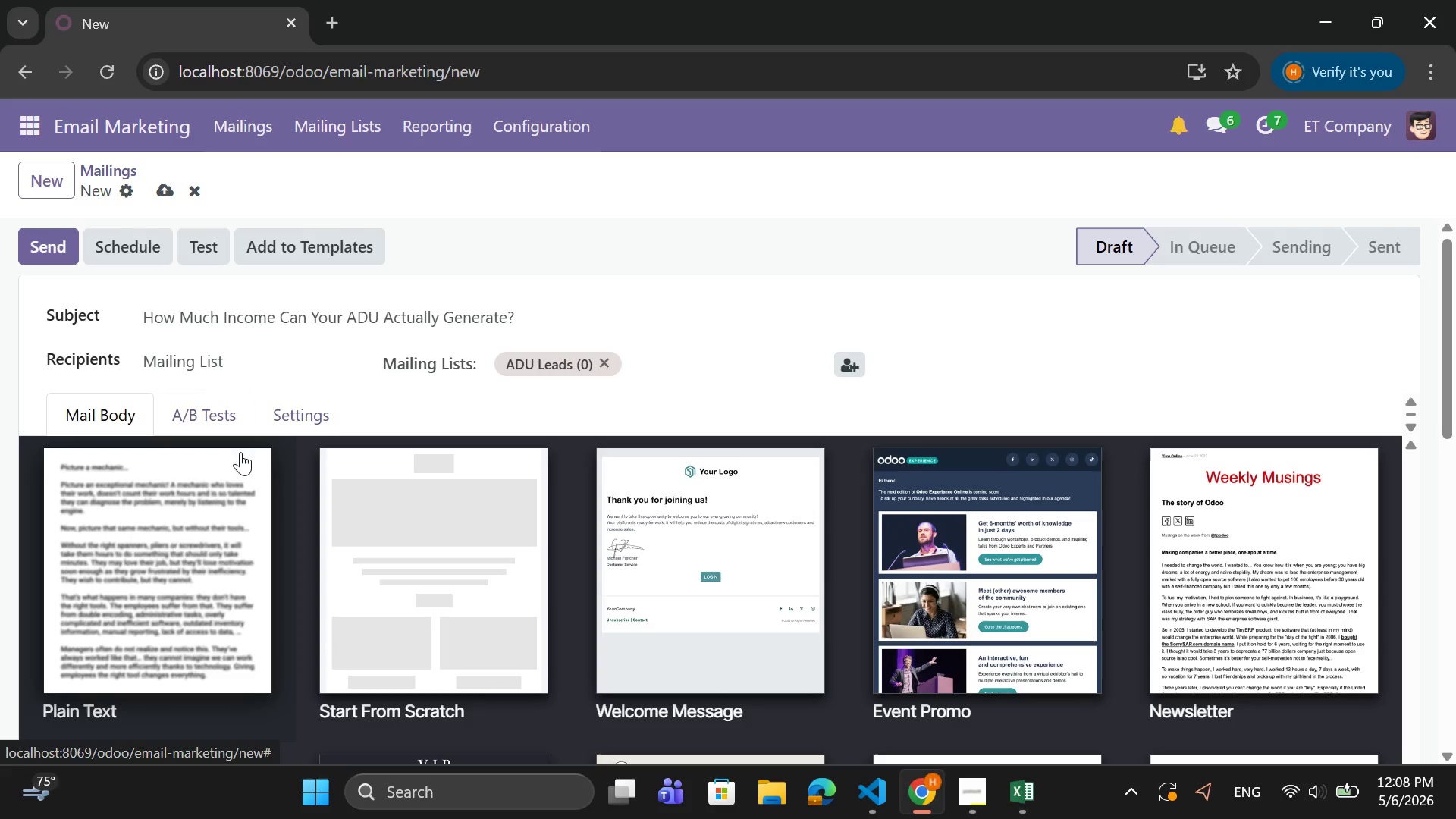 
left_click([403, 548])
 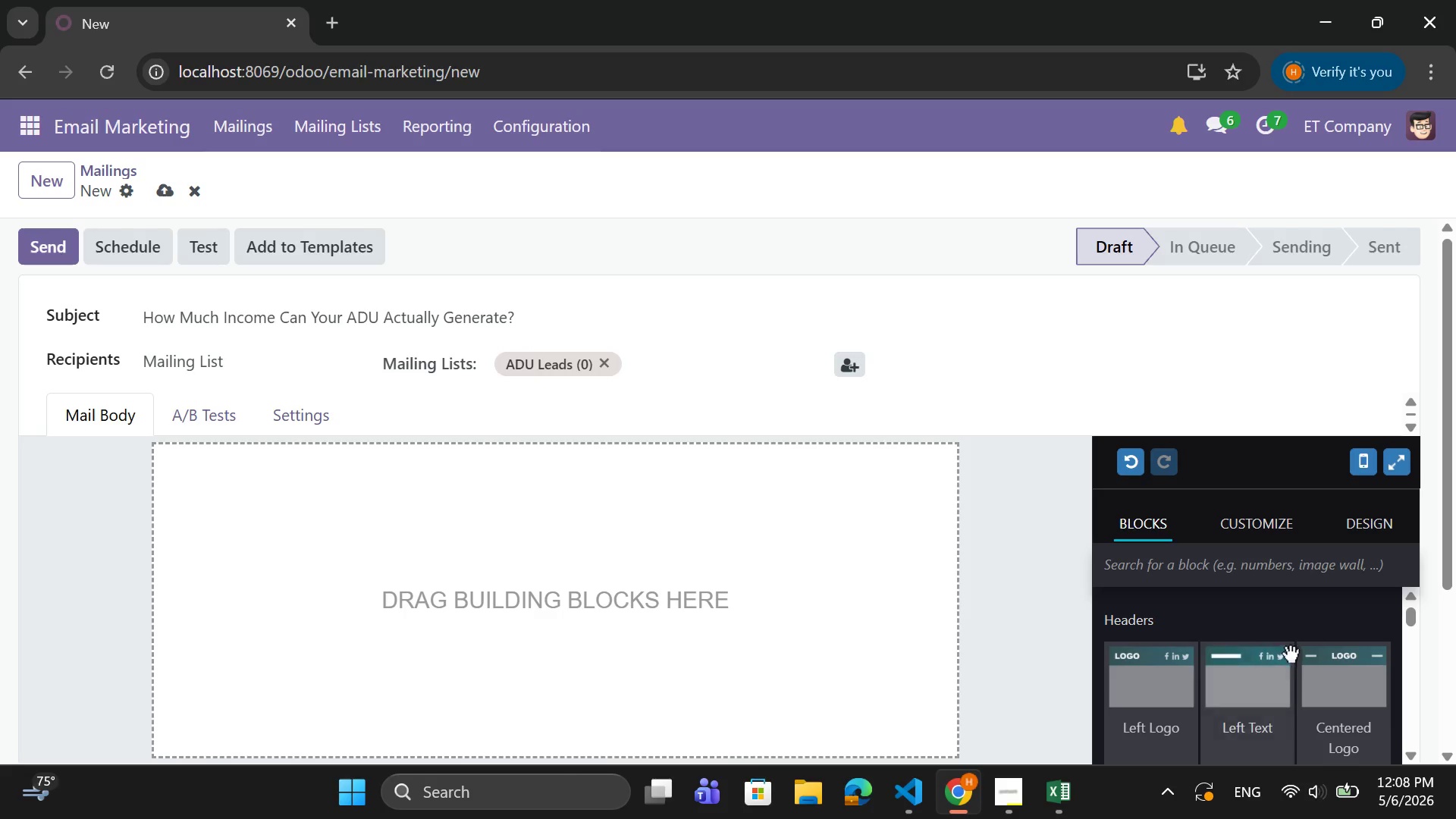 
wait(6.27)
 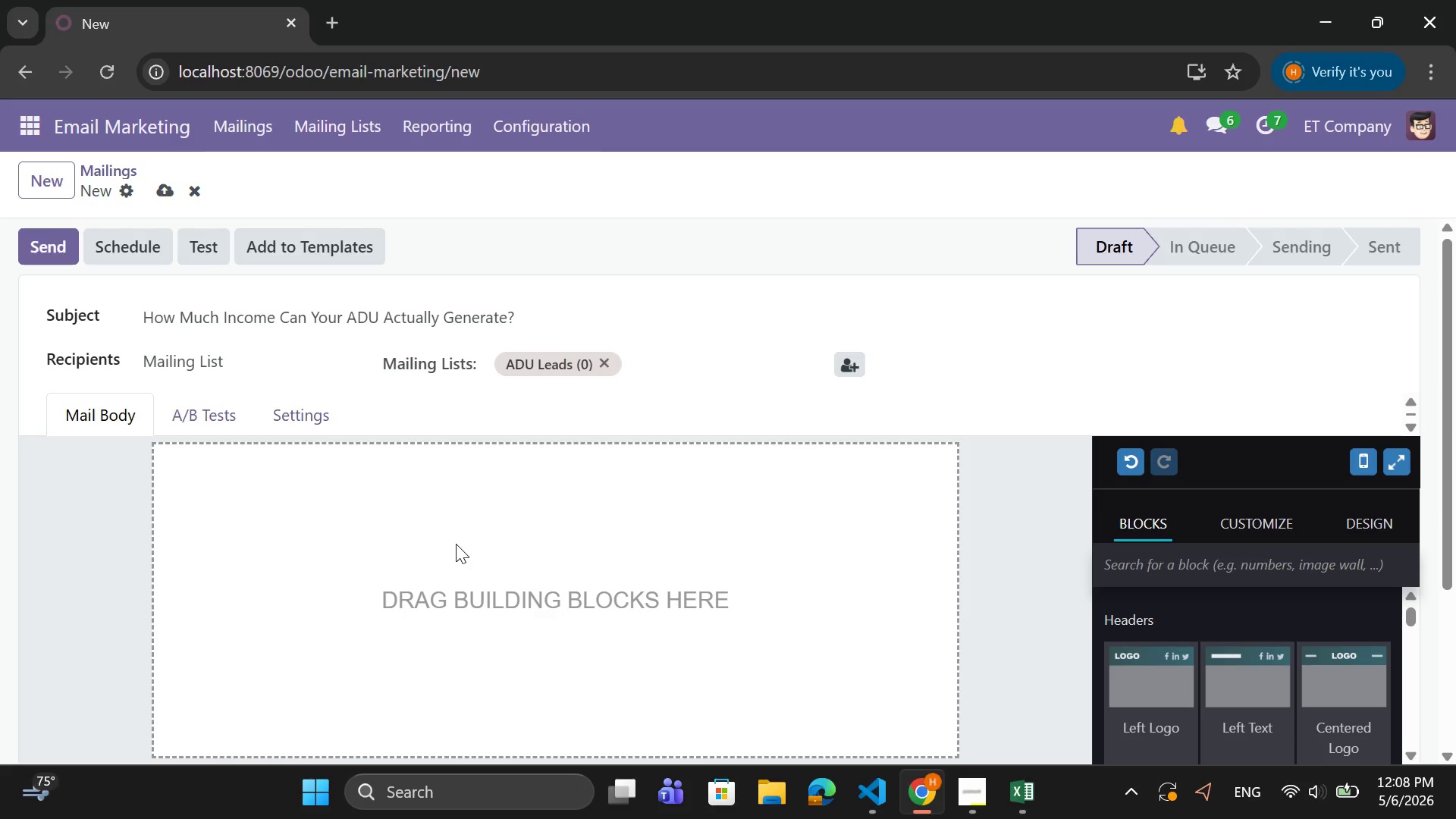 
left_click_drag(start_coordinate=[1255, 697], to_coordinate=[794, 533])
 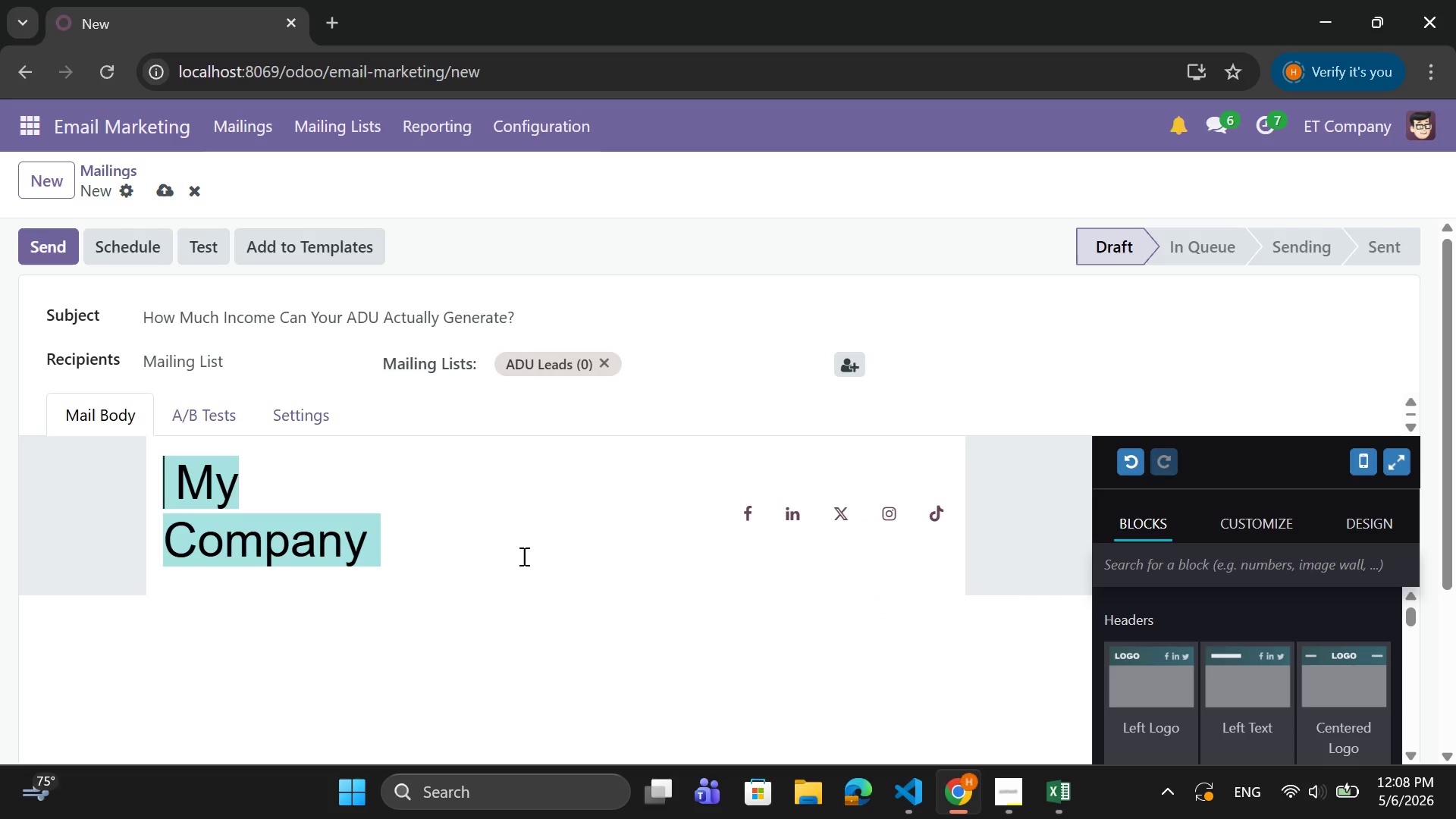 
wait(8.94)
 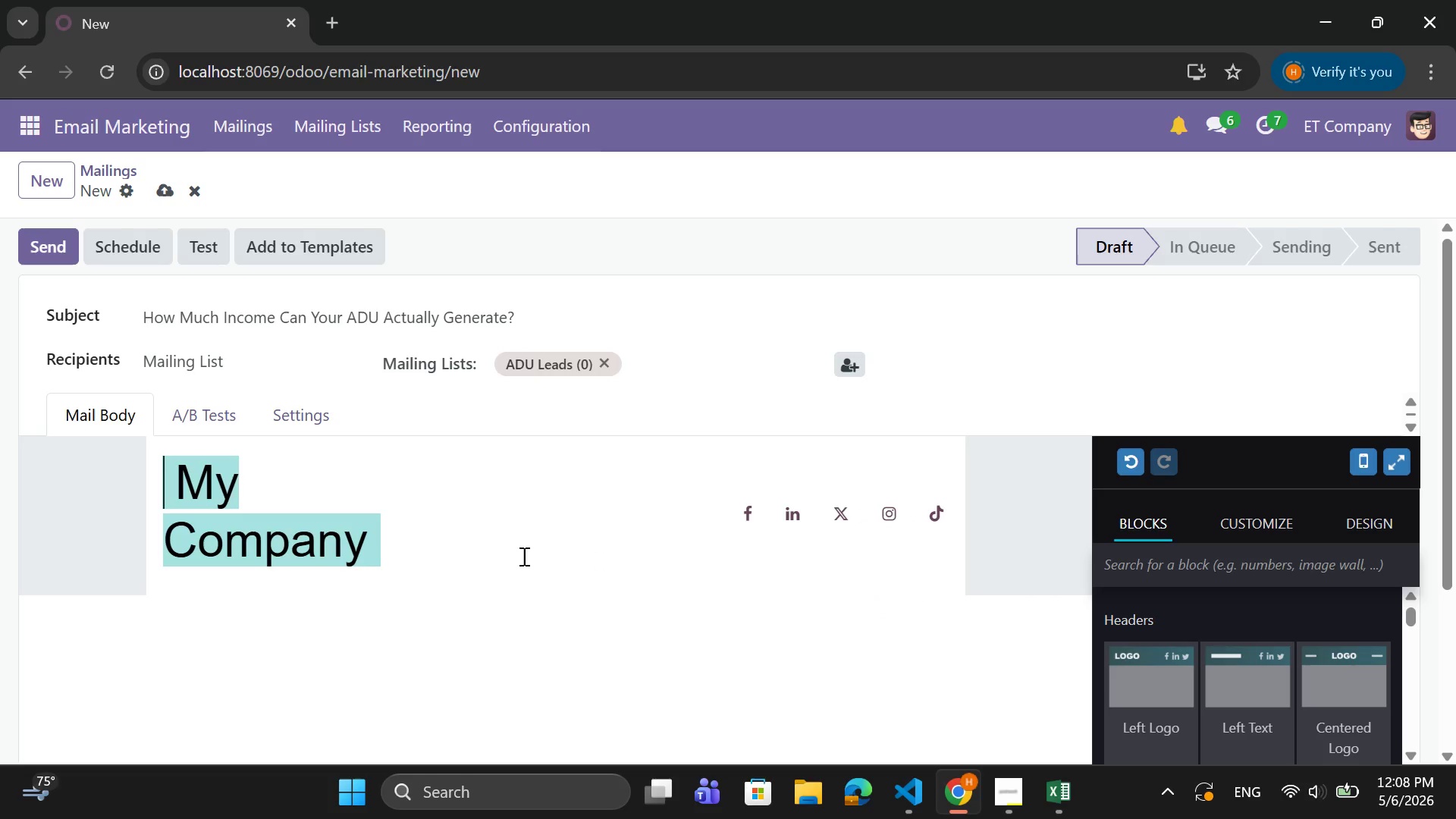 
scroll: coordinate [1250, 573], scroll_direction: down, amount: 3.0
 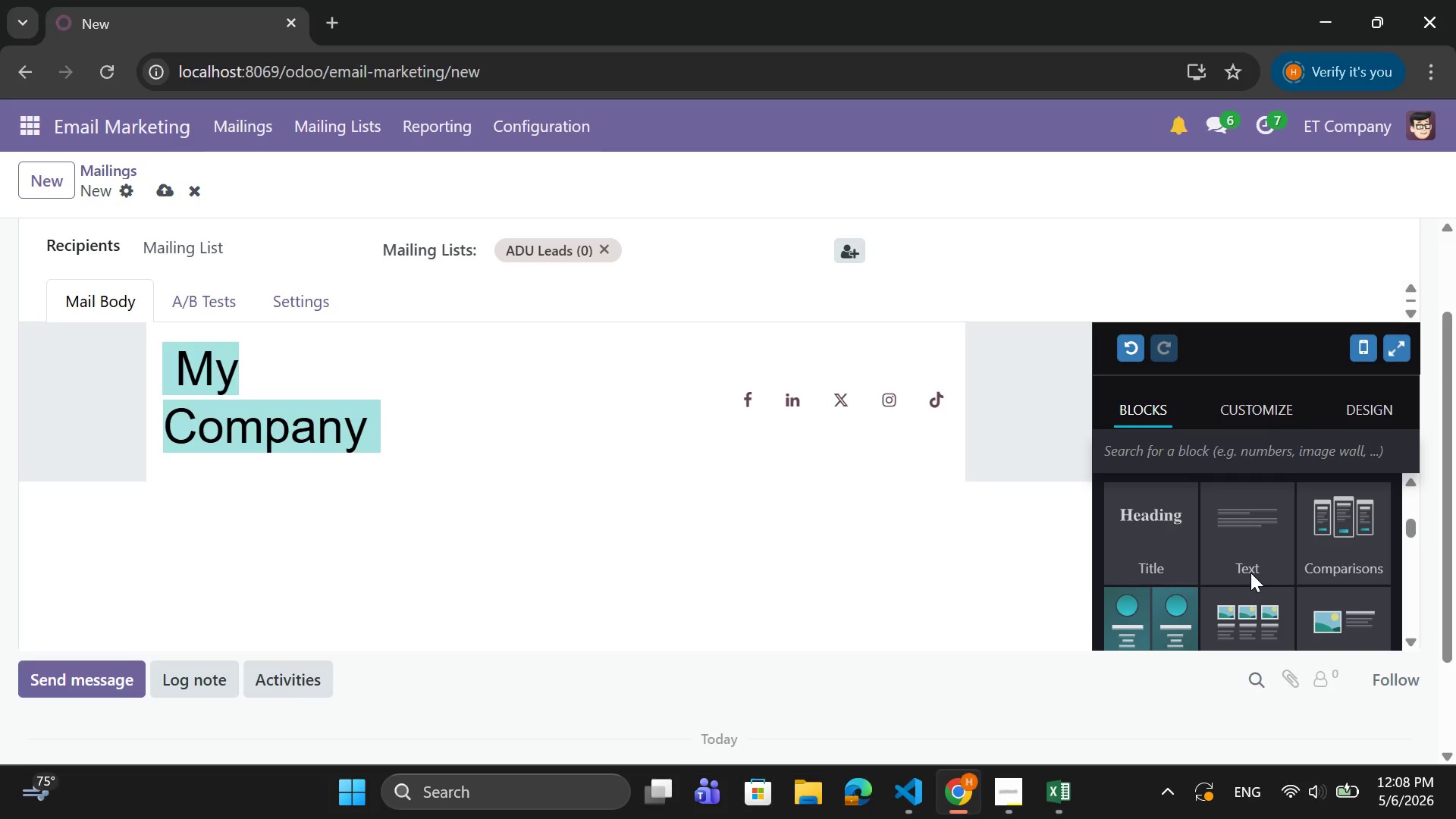 
left_click_drag(start_coordinate=[1250, 539], to_coordinate=[594, 548])
 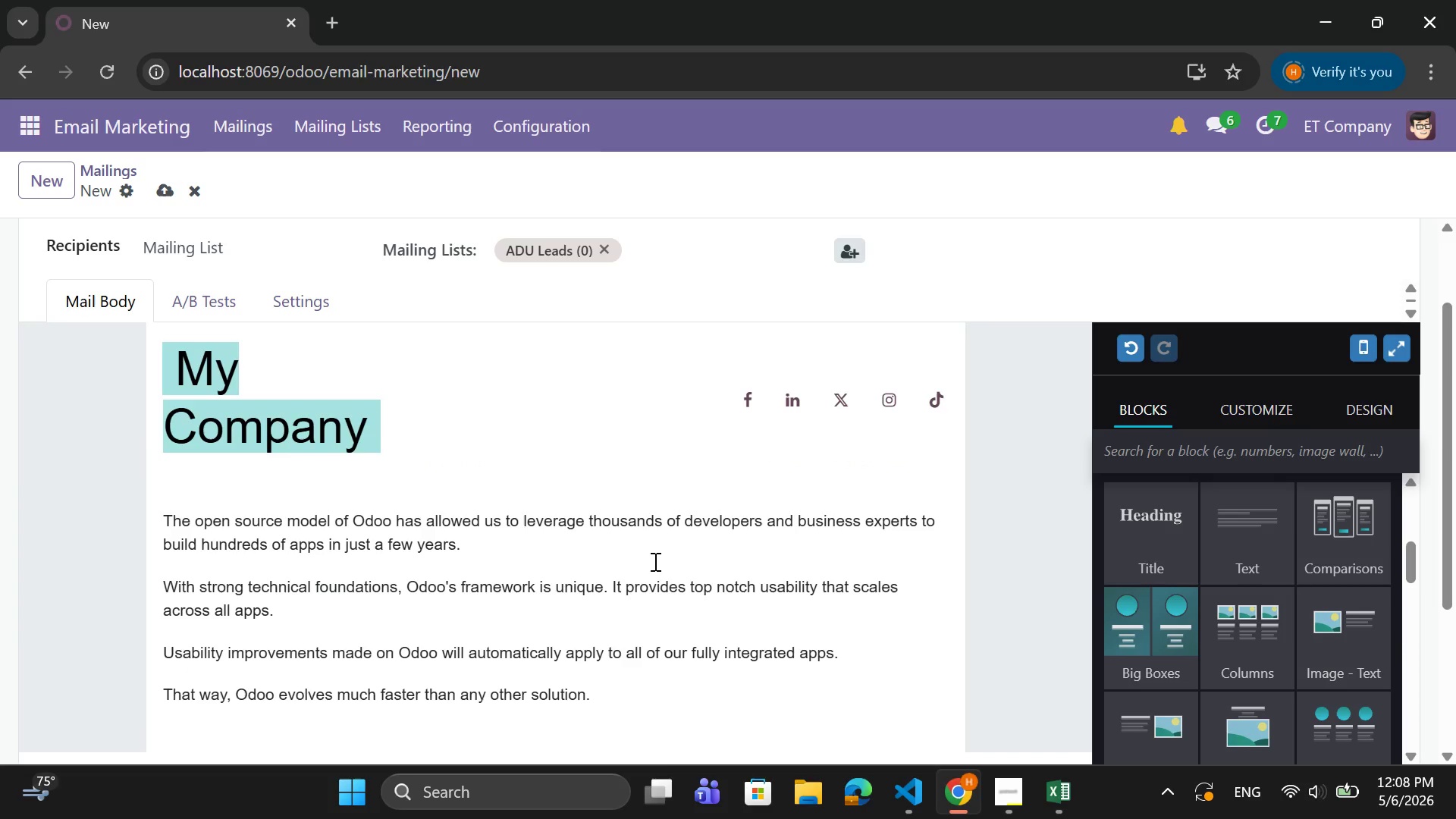 
scroll: coordinate [657, 570], scroll_direction: down, amount: 1.0
 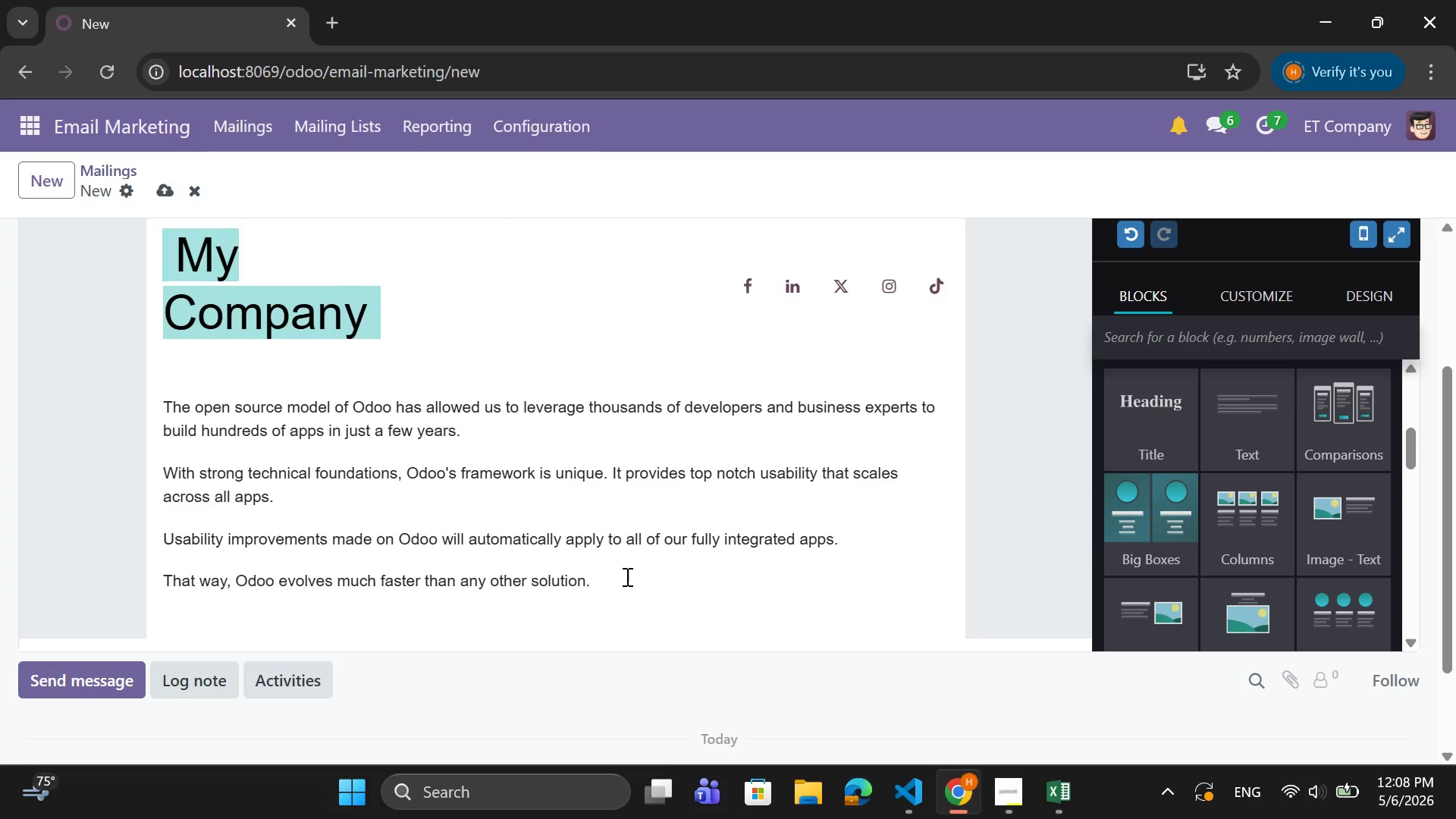 
left_click_drag(start_coordinate=[621, 579], to_coordinate=[160, 408])
 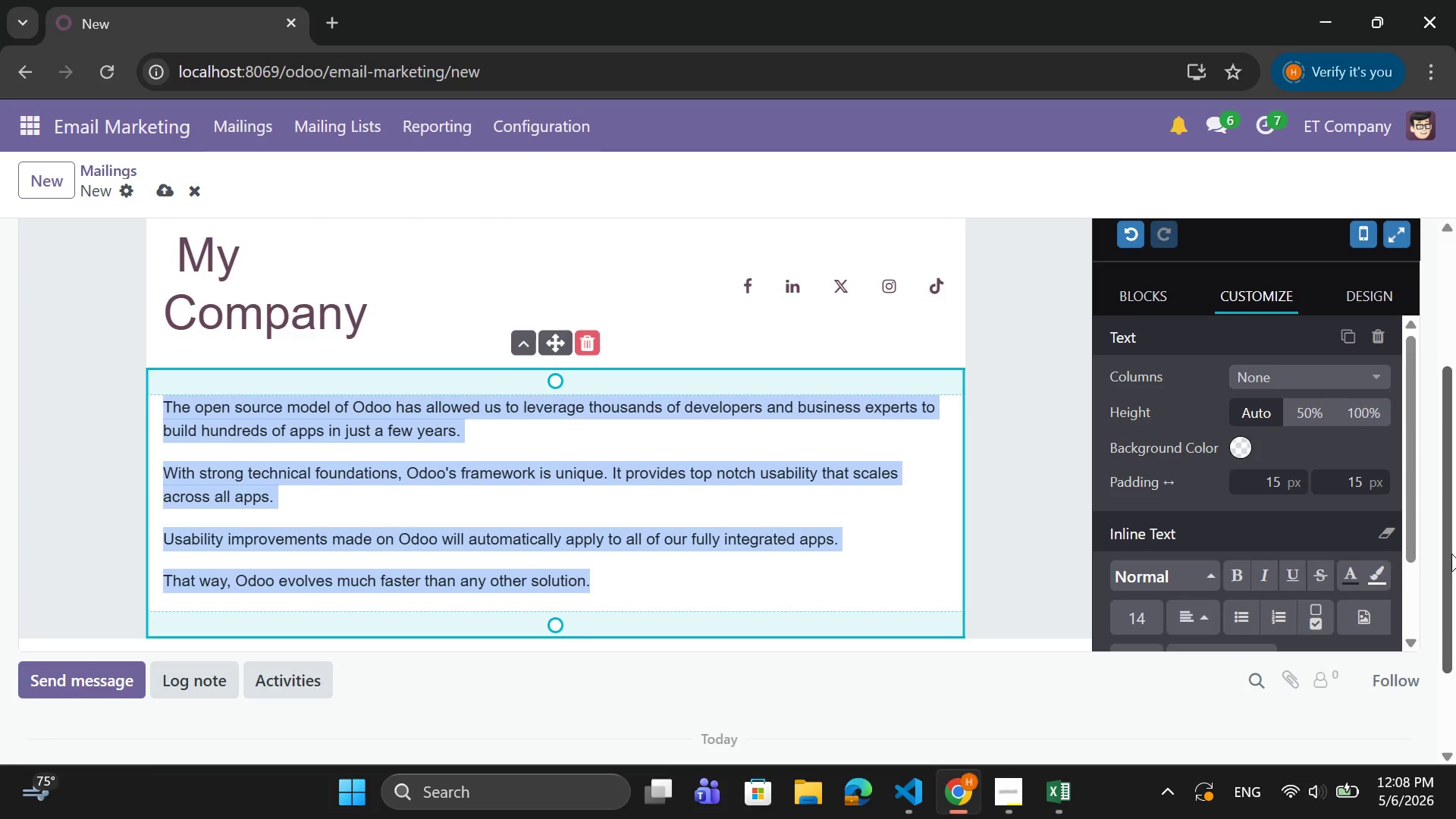 
type(Hello,)
 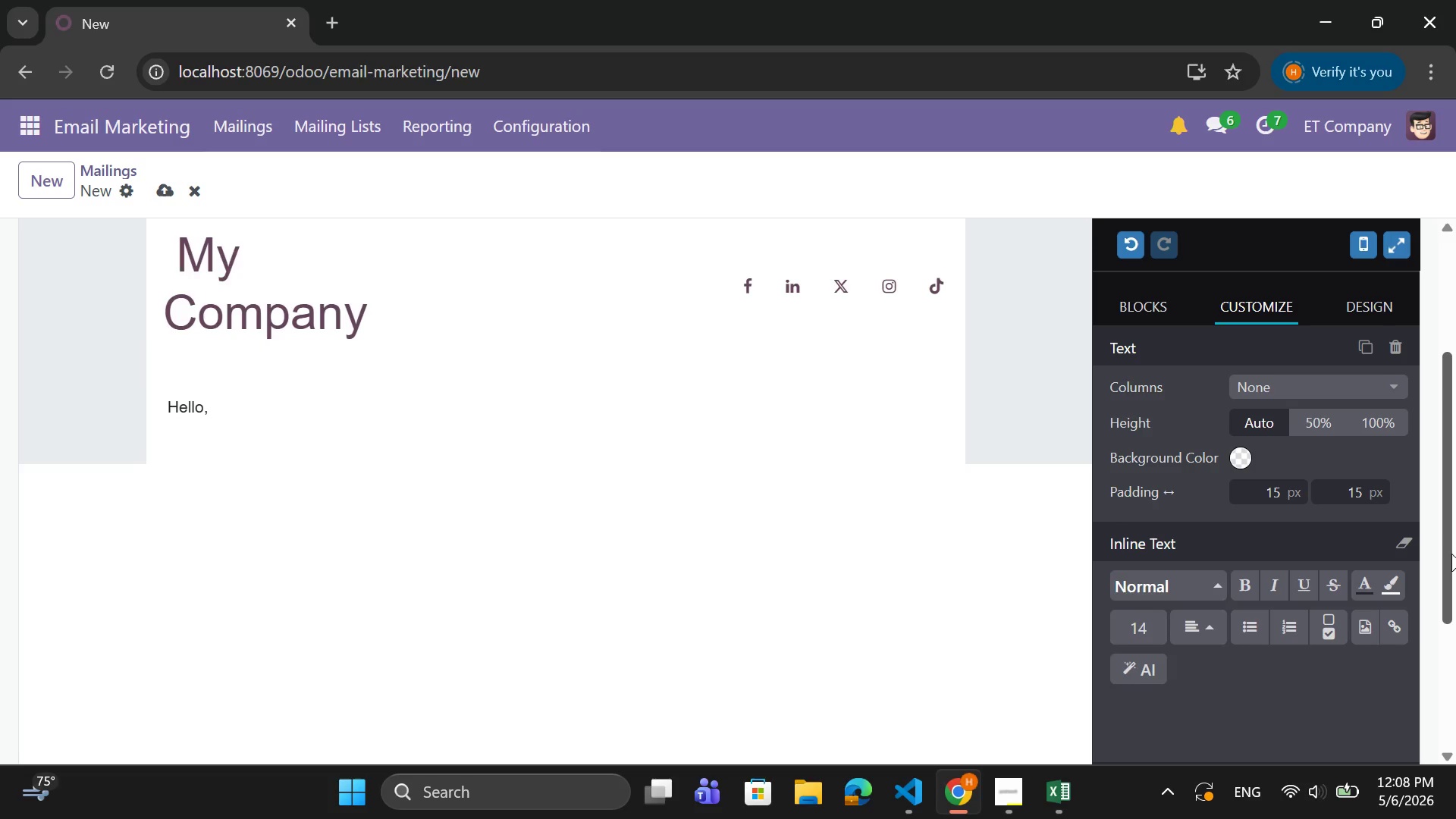 
key(Enter)
 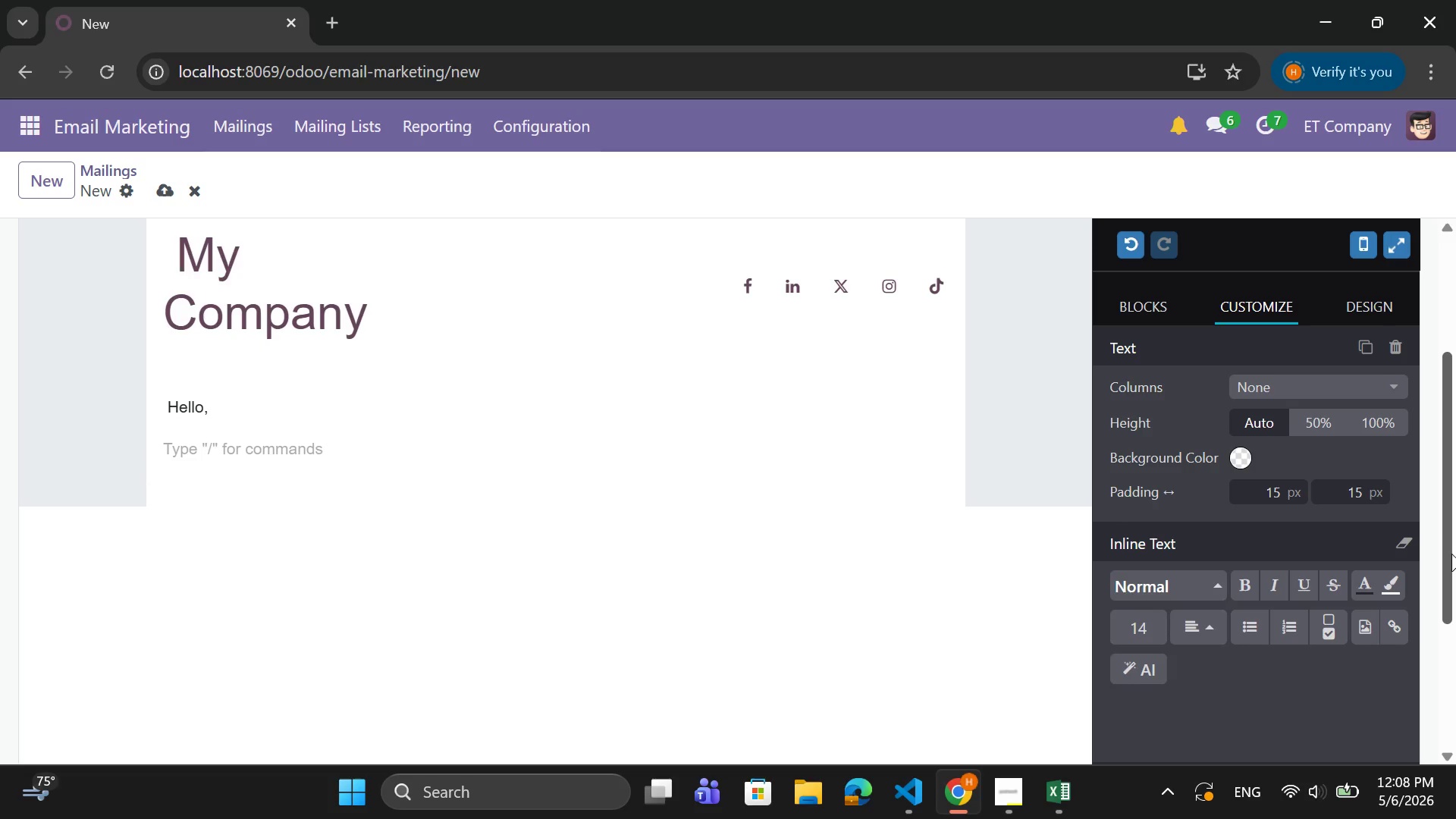 
type(One of then)
key(Backspace)
type( most common)
 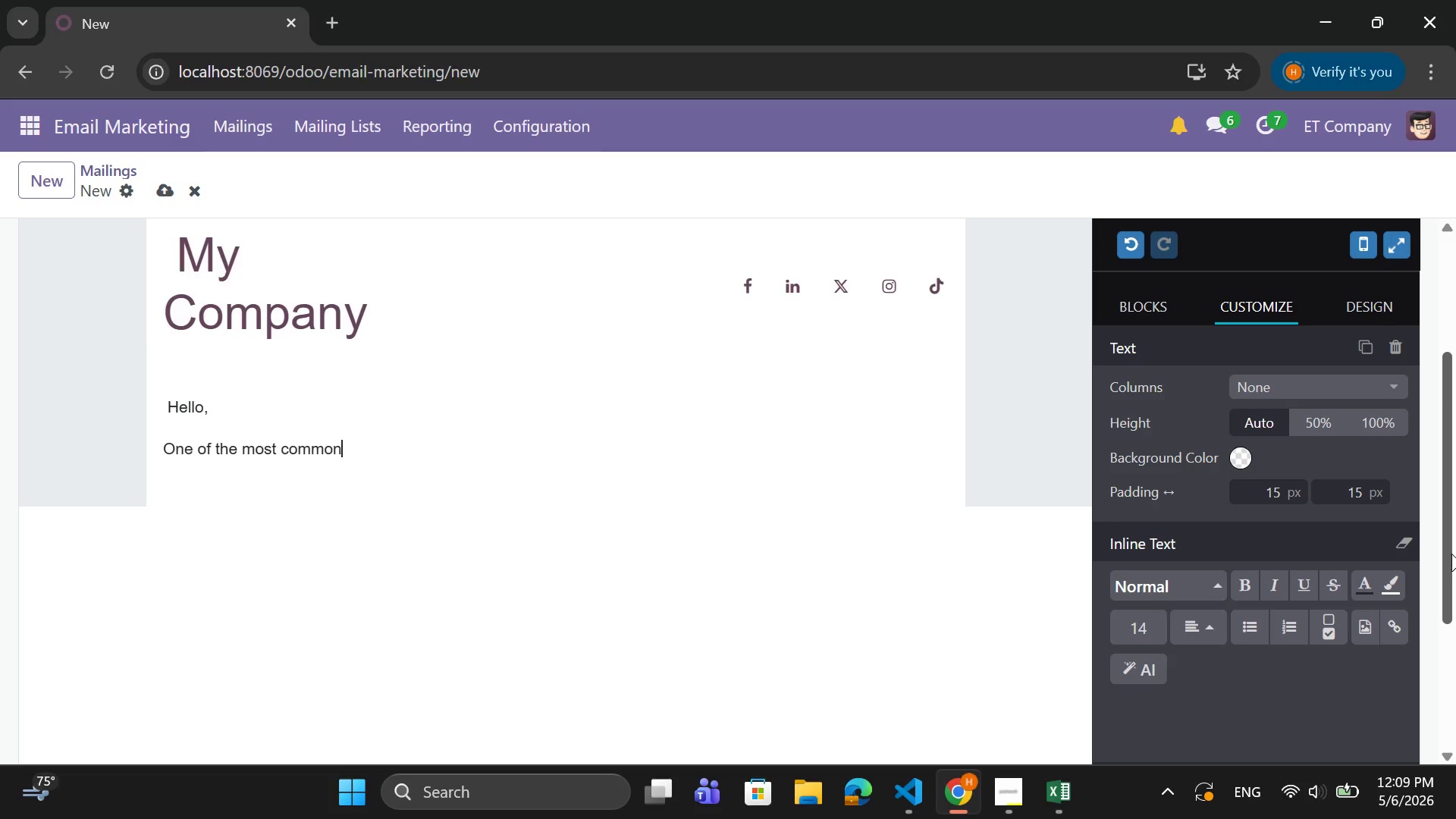 
type( questions homeowners ask is:)
 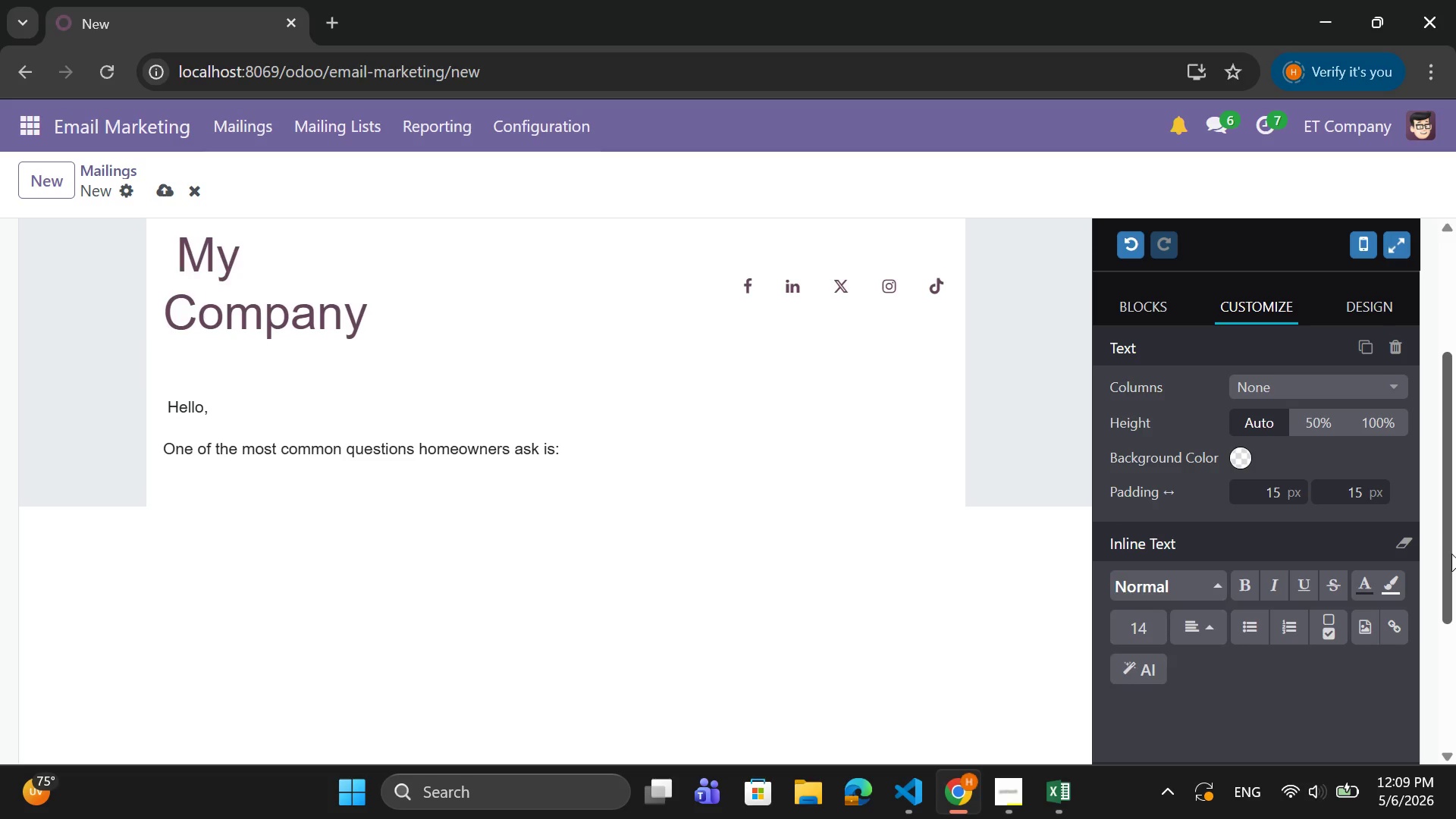 
key(Enter)
 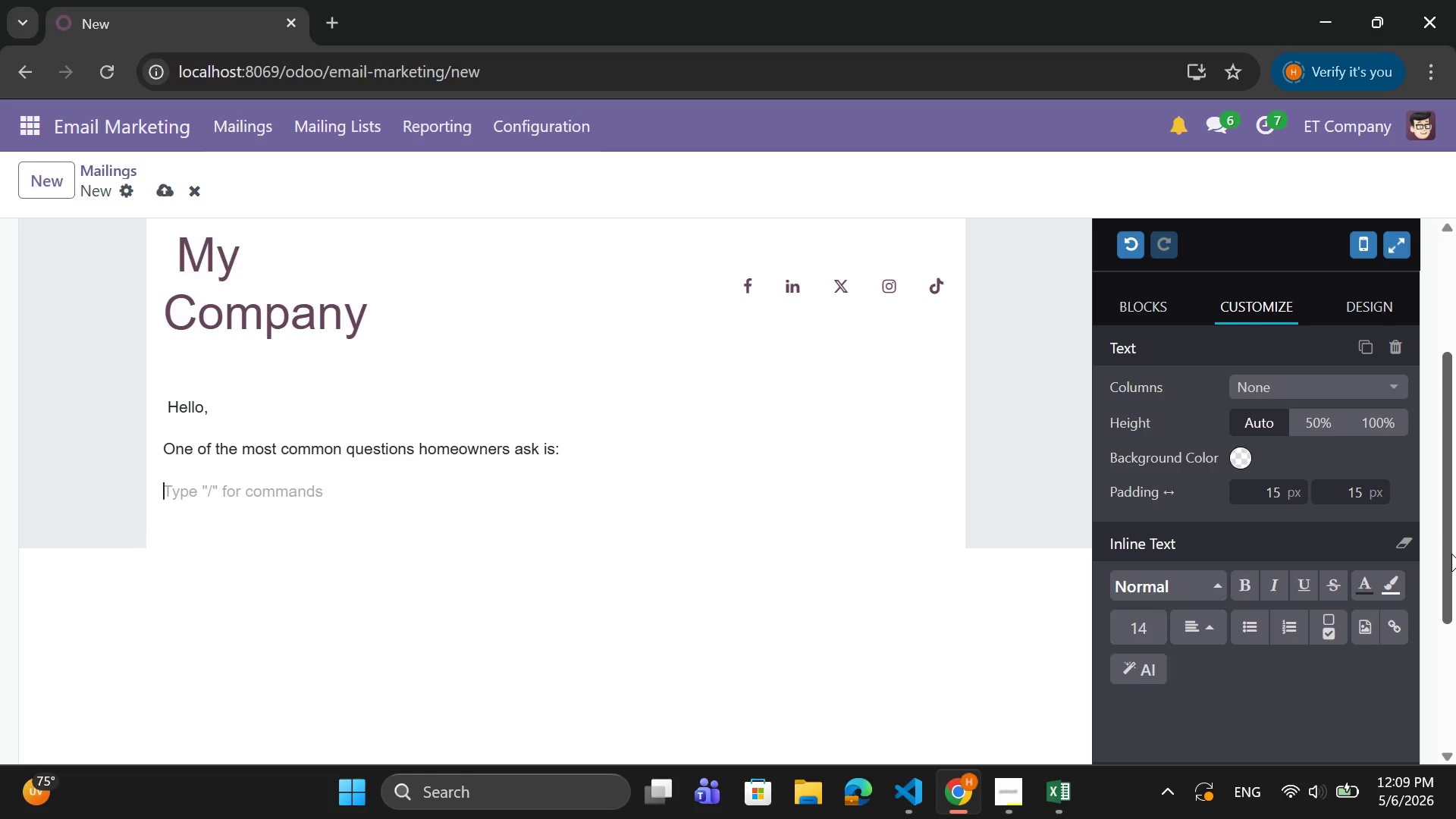 
key(CapsLock)
 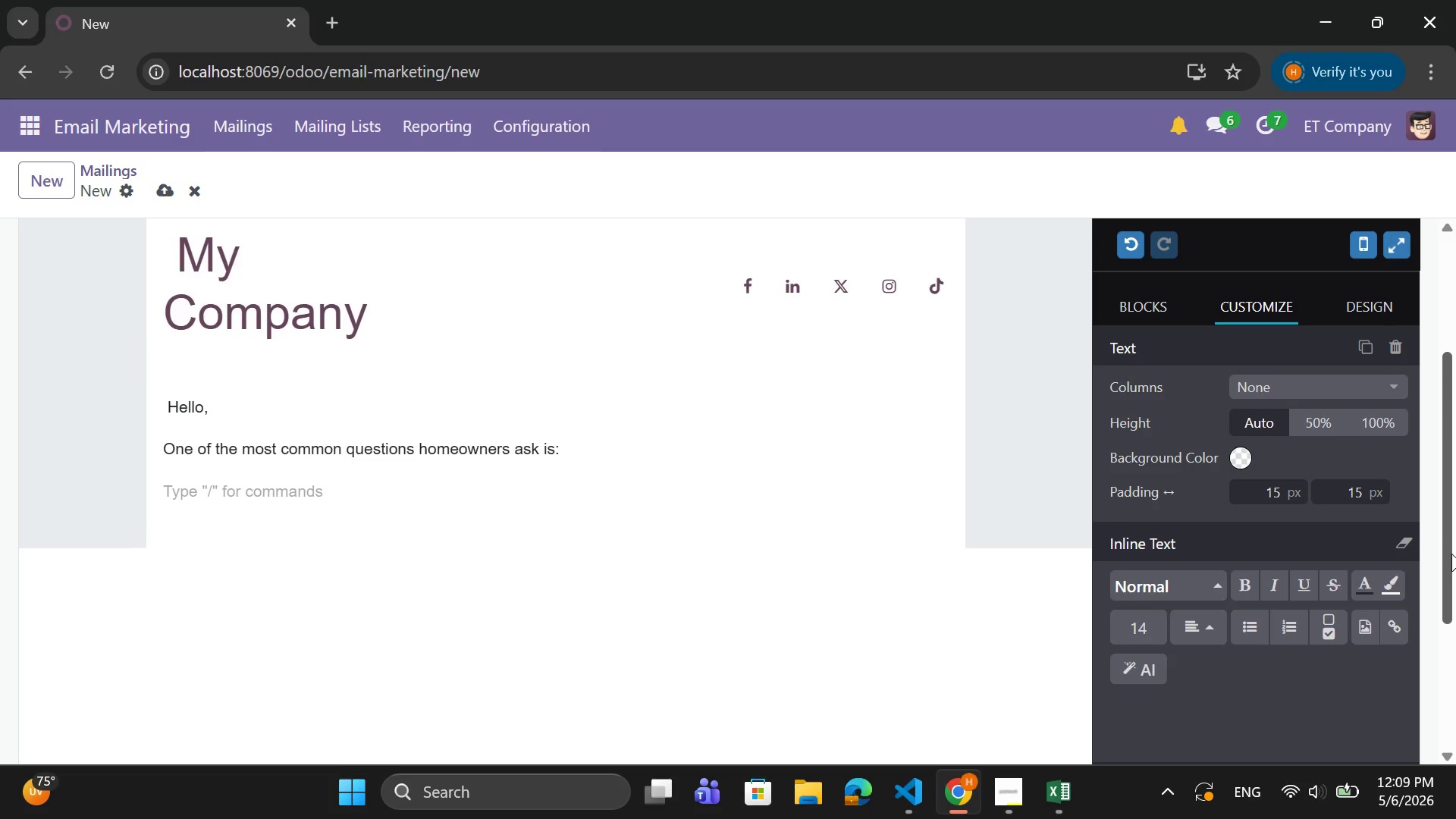 
key(Backspace)
 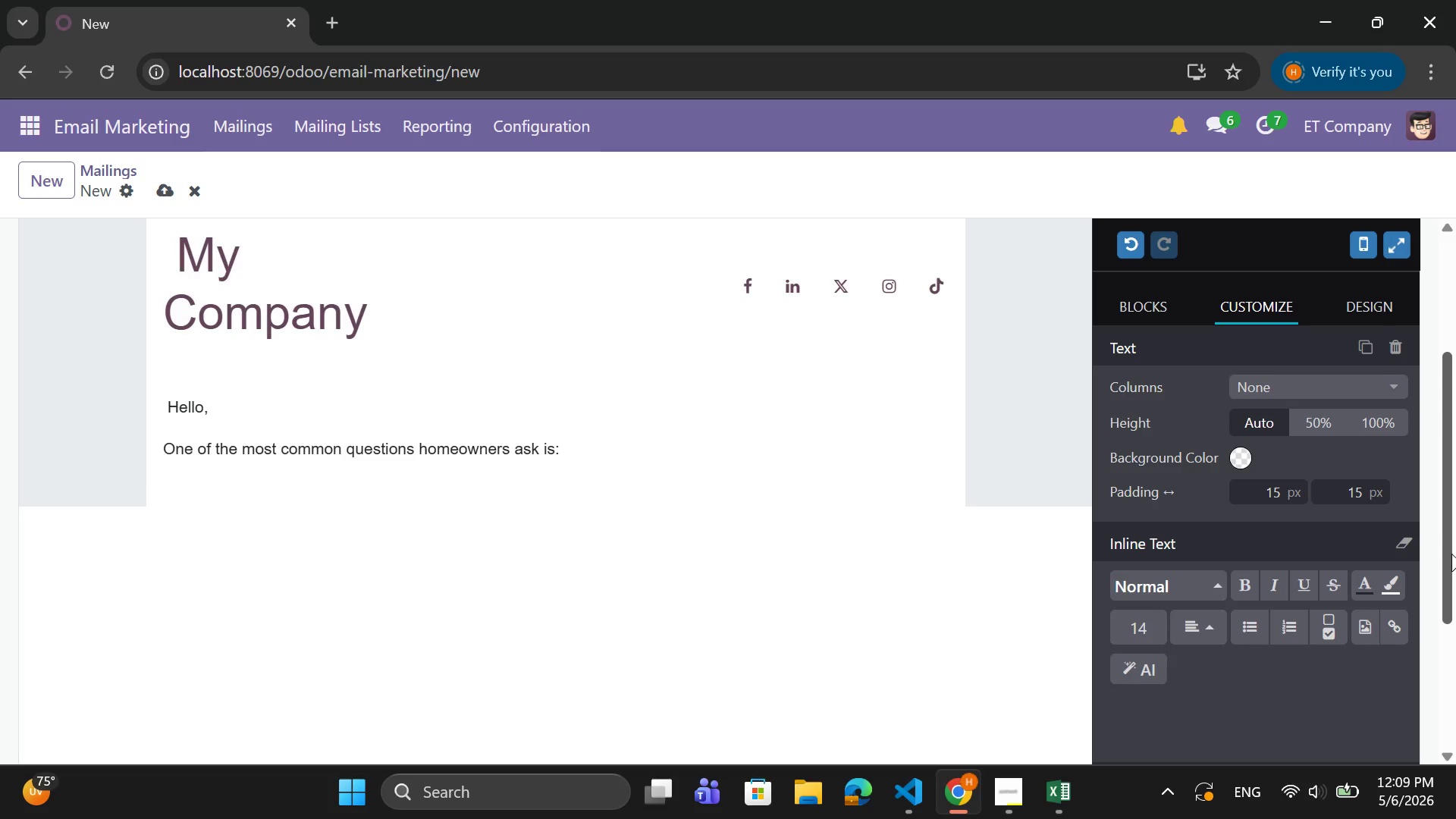 
key(Tab)
 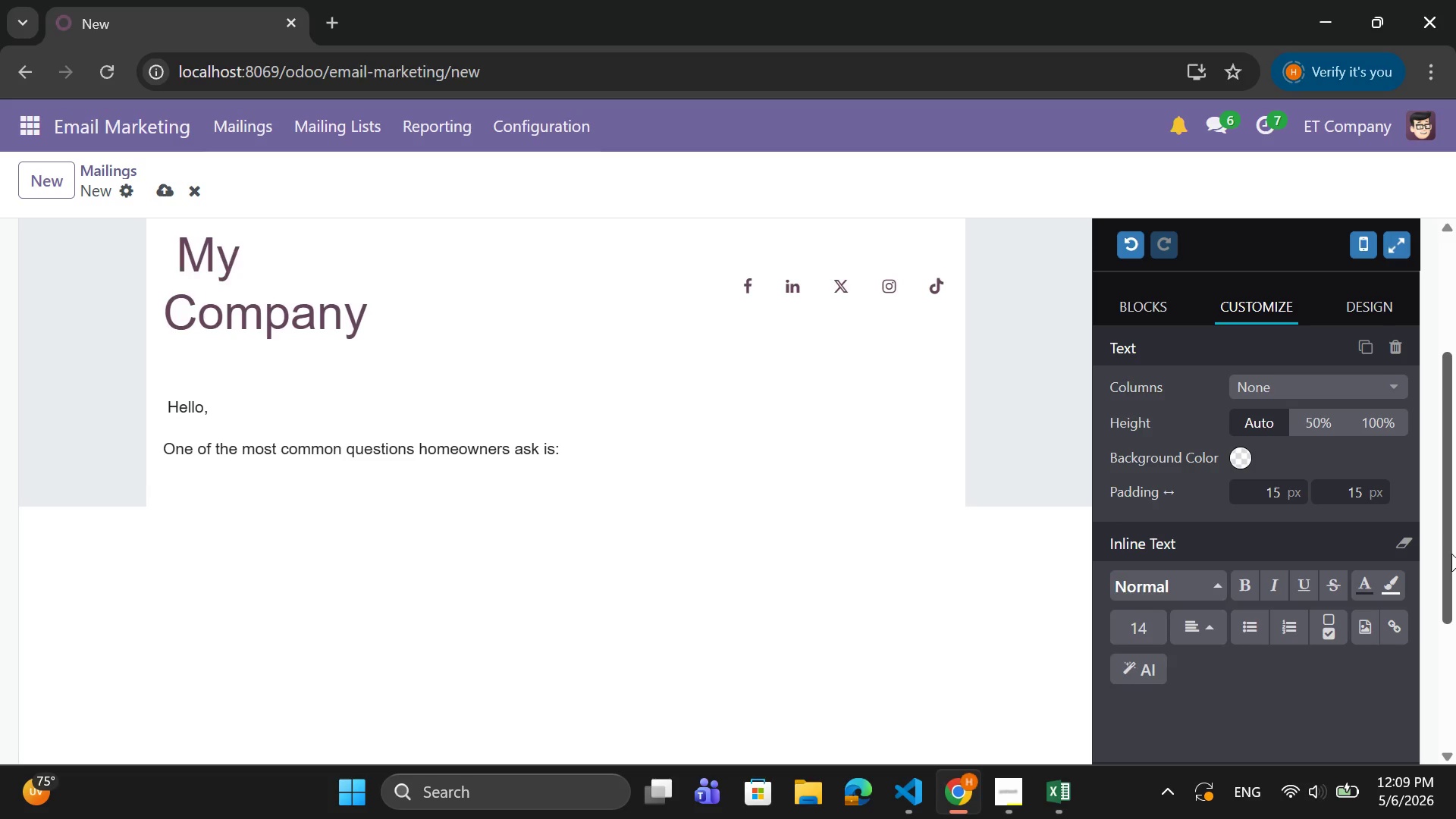 
key(Enter)
 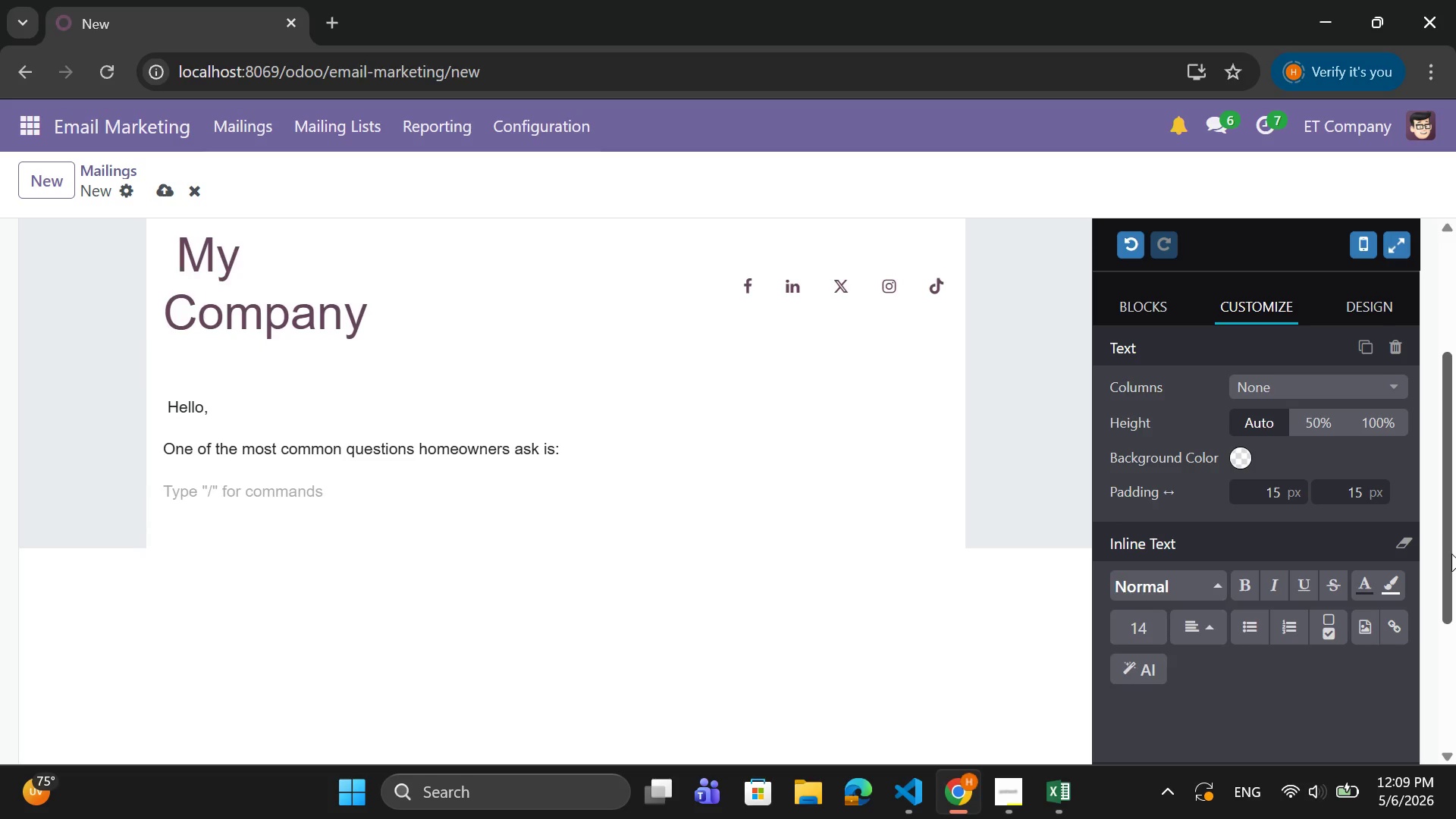 
key(Tab)
 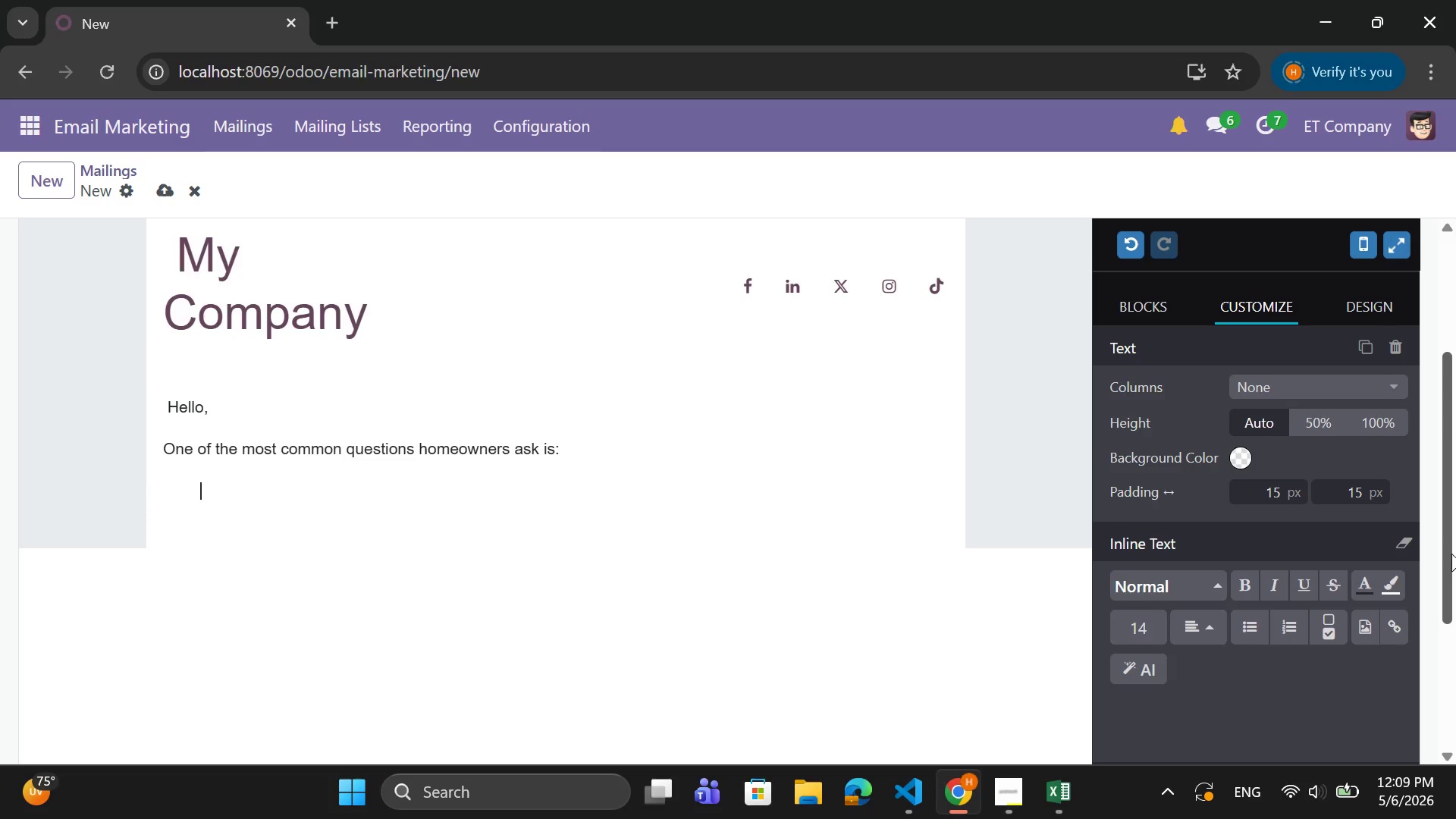 
key(Shift+Quote)
 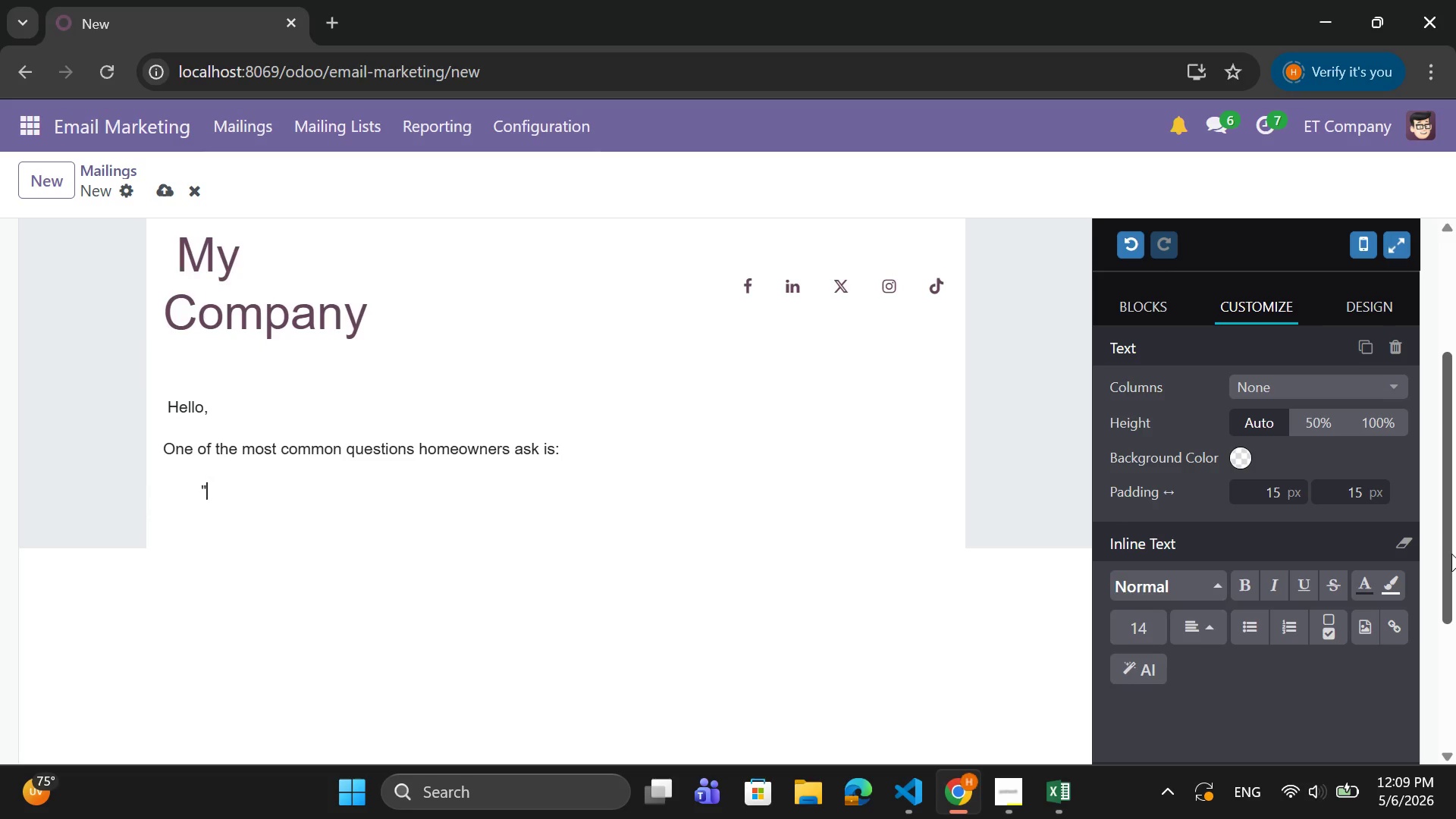 
key(Shift+Quote)
 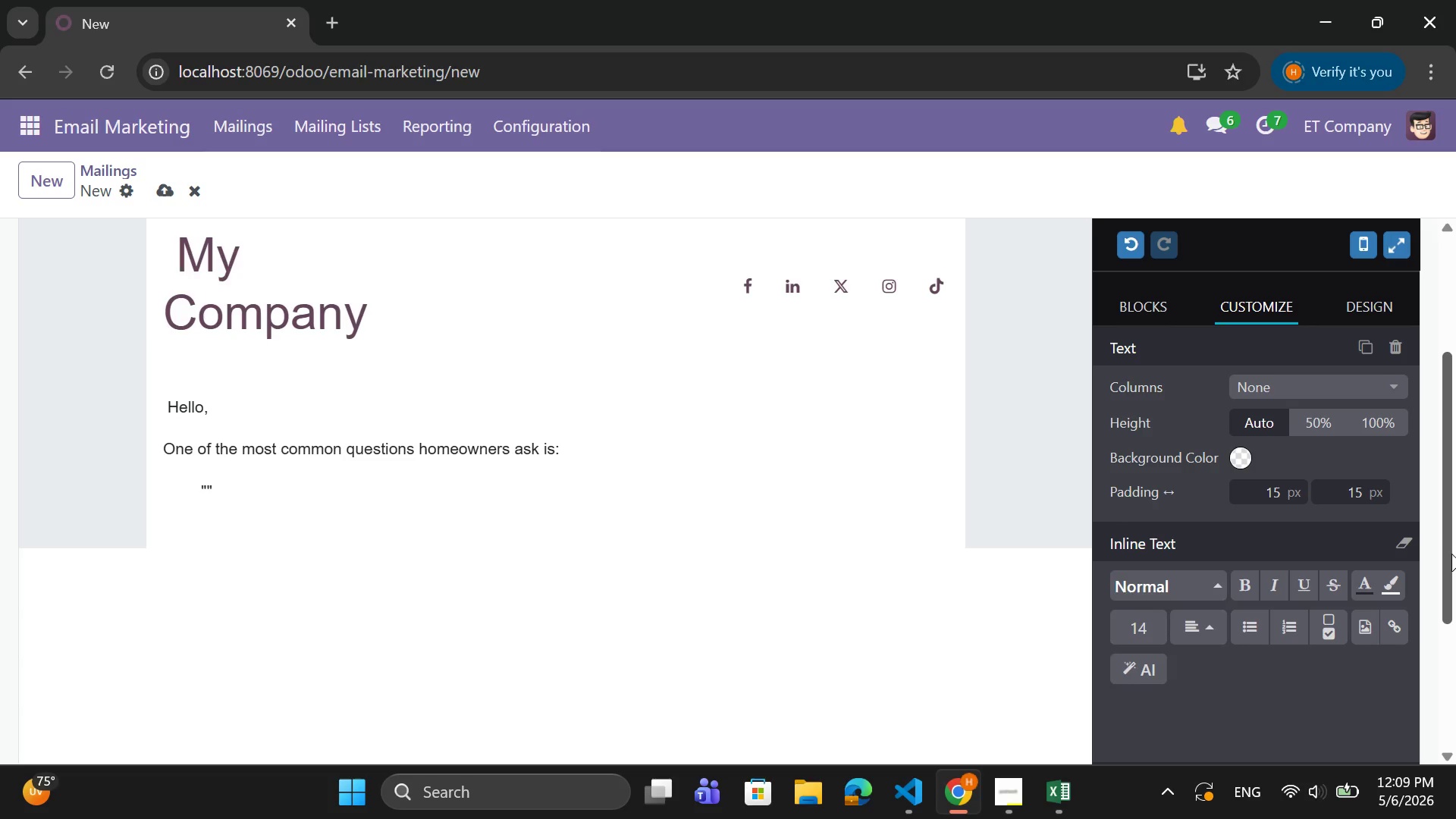 
key(ArrowLeft)
 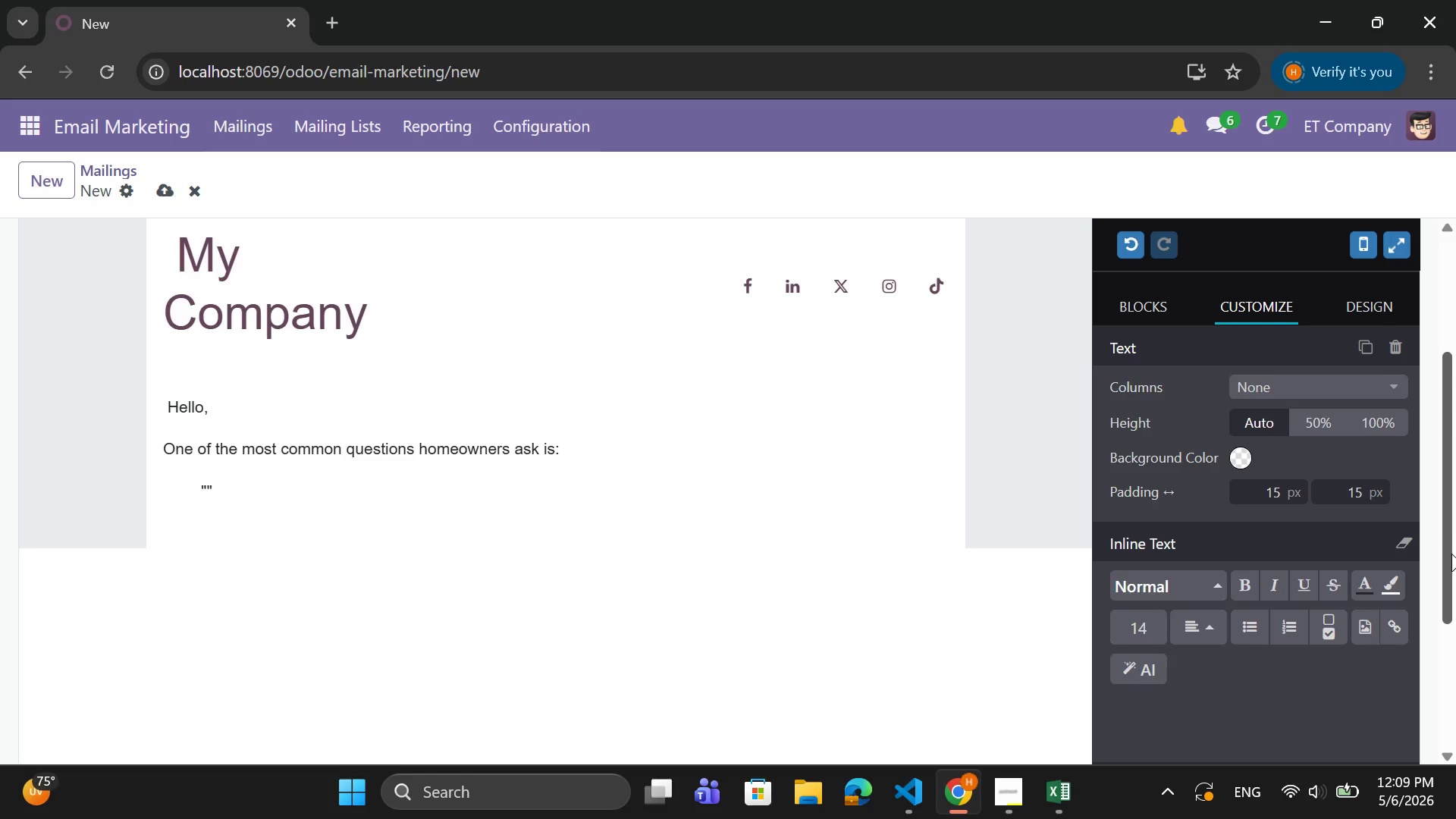 
type(How much money can my ADU actually make)
 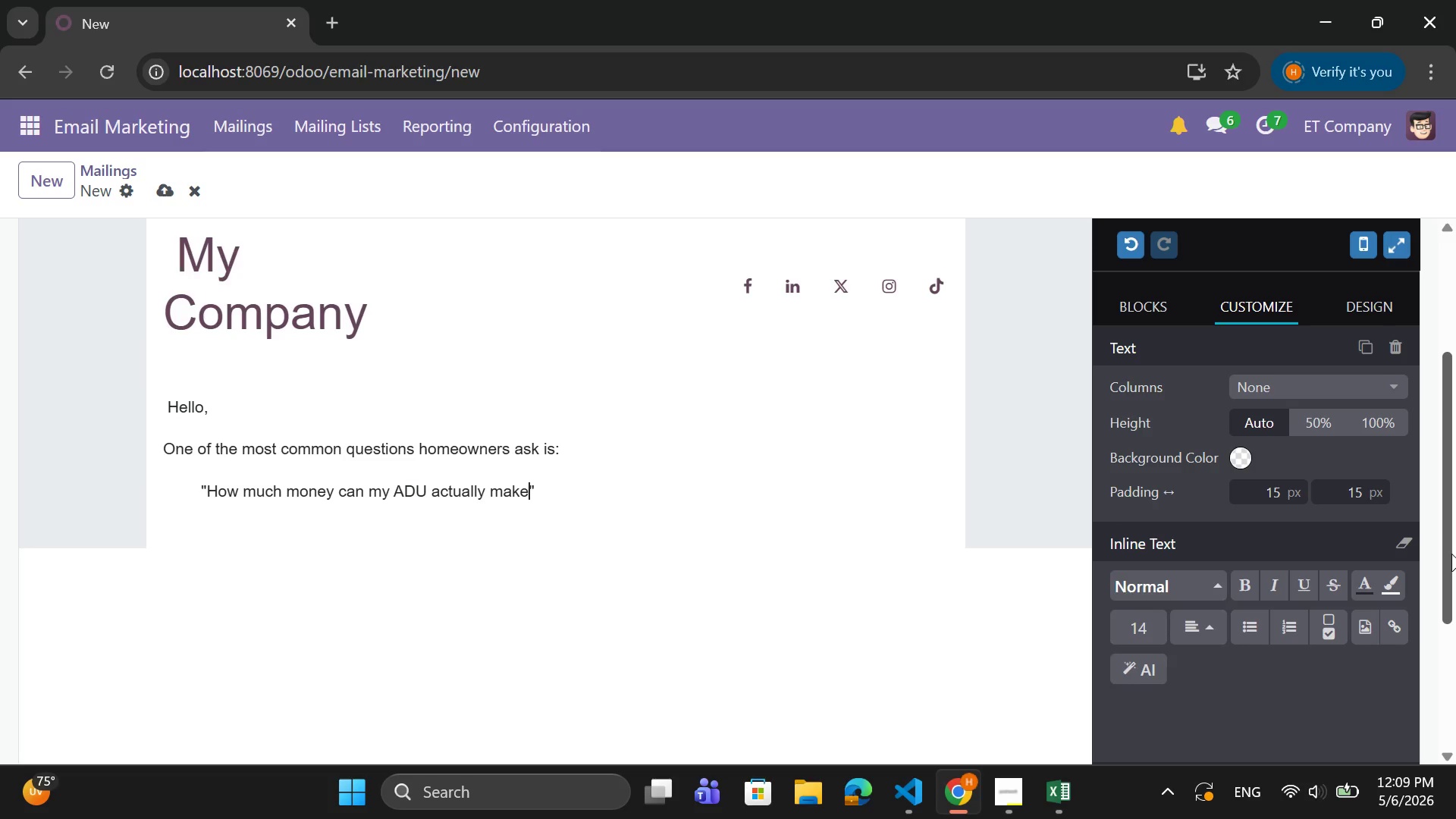 
key(Shift+Slash)
 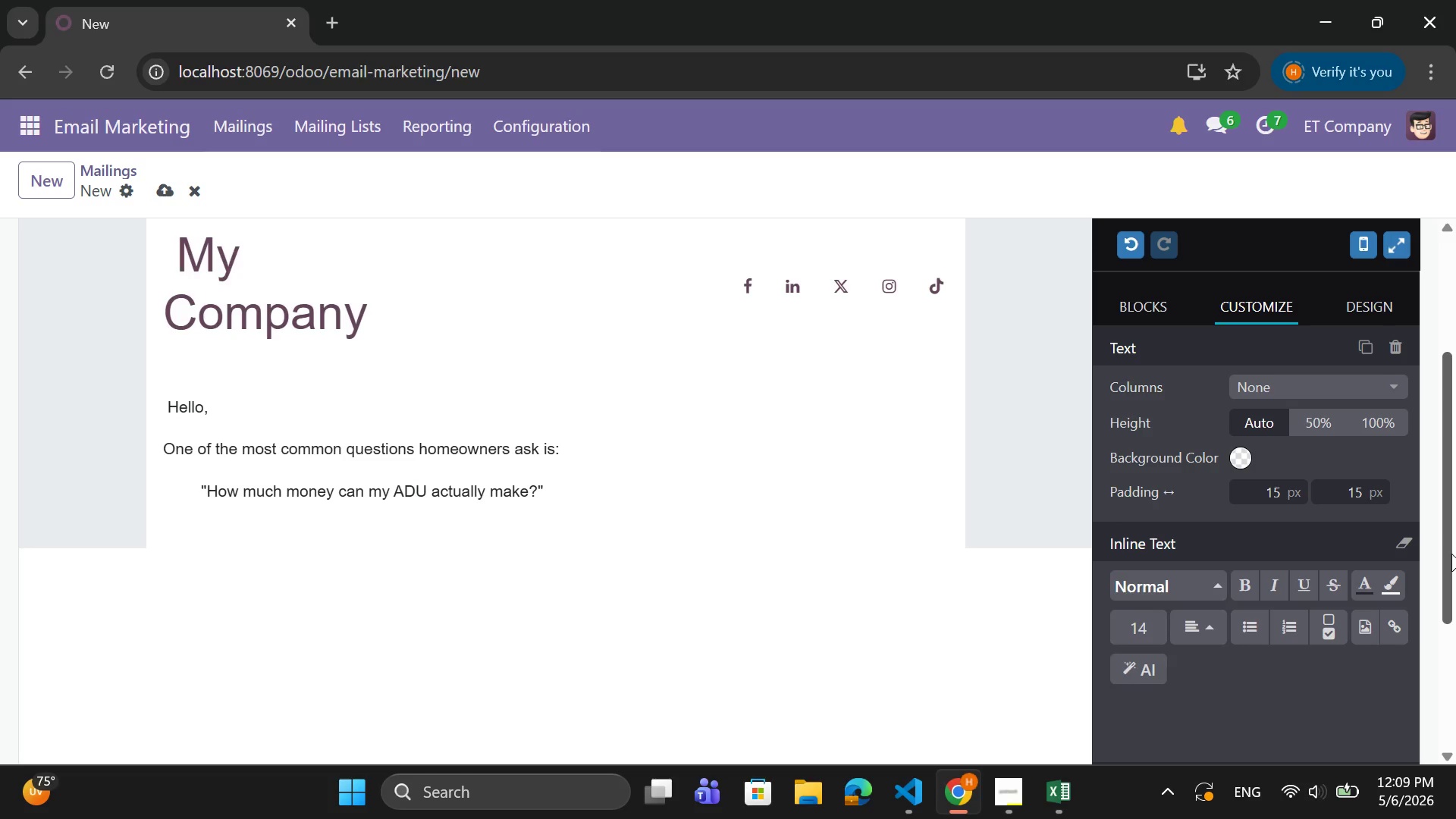 
key(ArrowRight)
 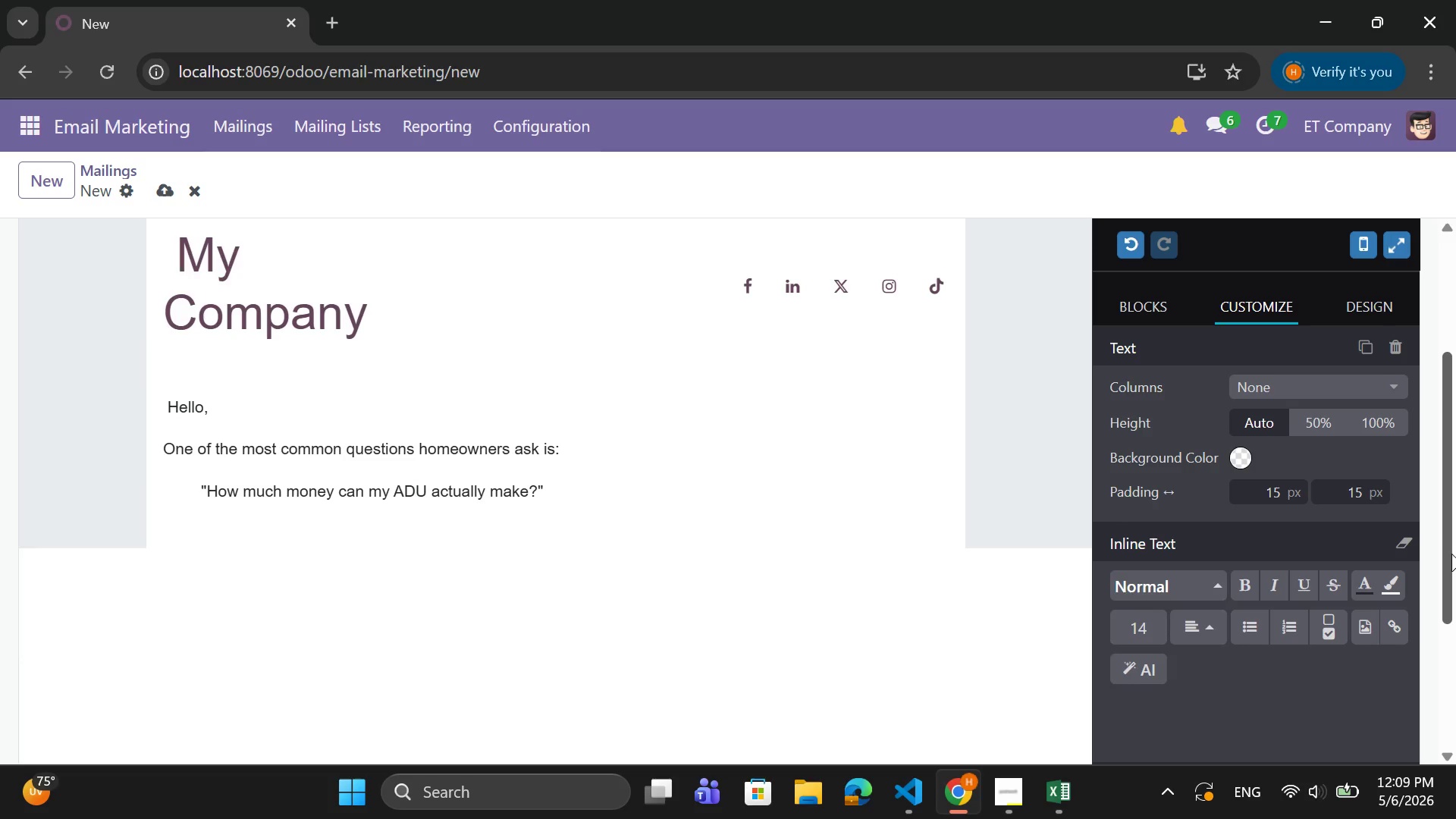 
key(Enter)
 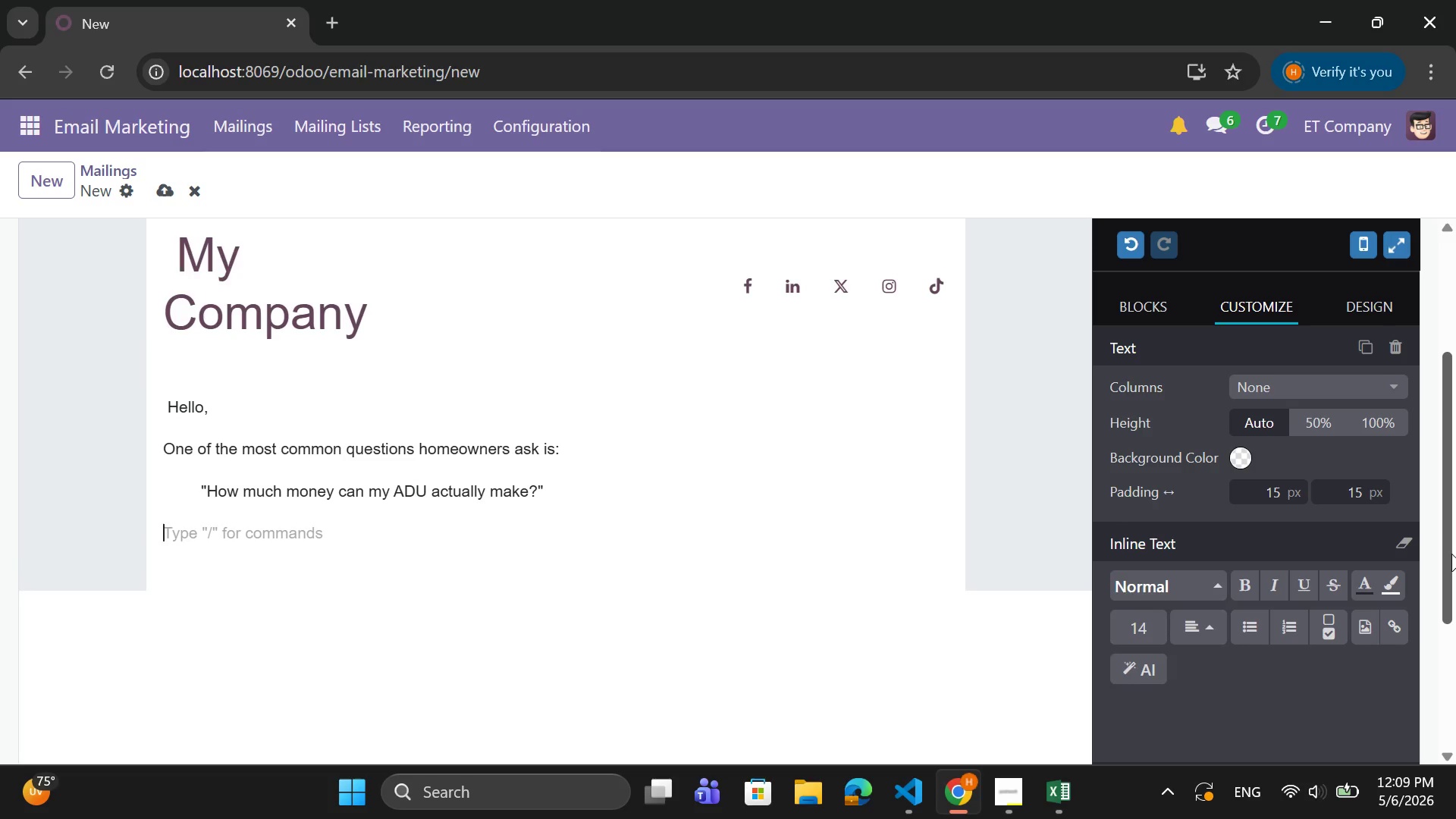 
type(The answer depends on location, design quality, and how efficiently the space is planned - but the results can be surprisingly strong when done correctly.)
 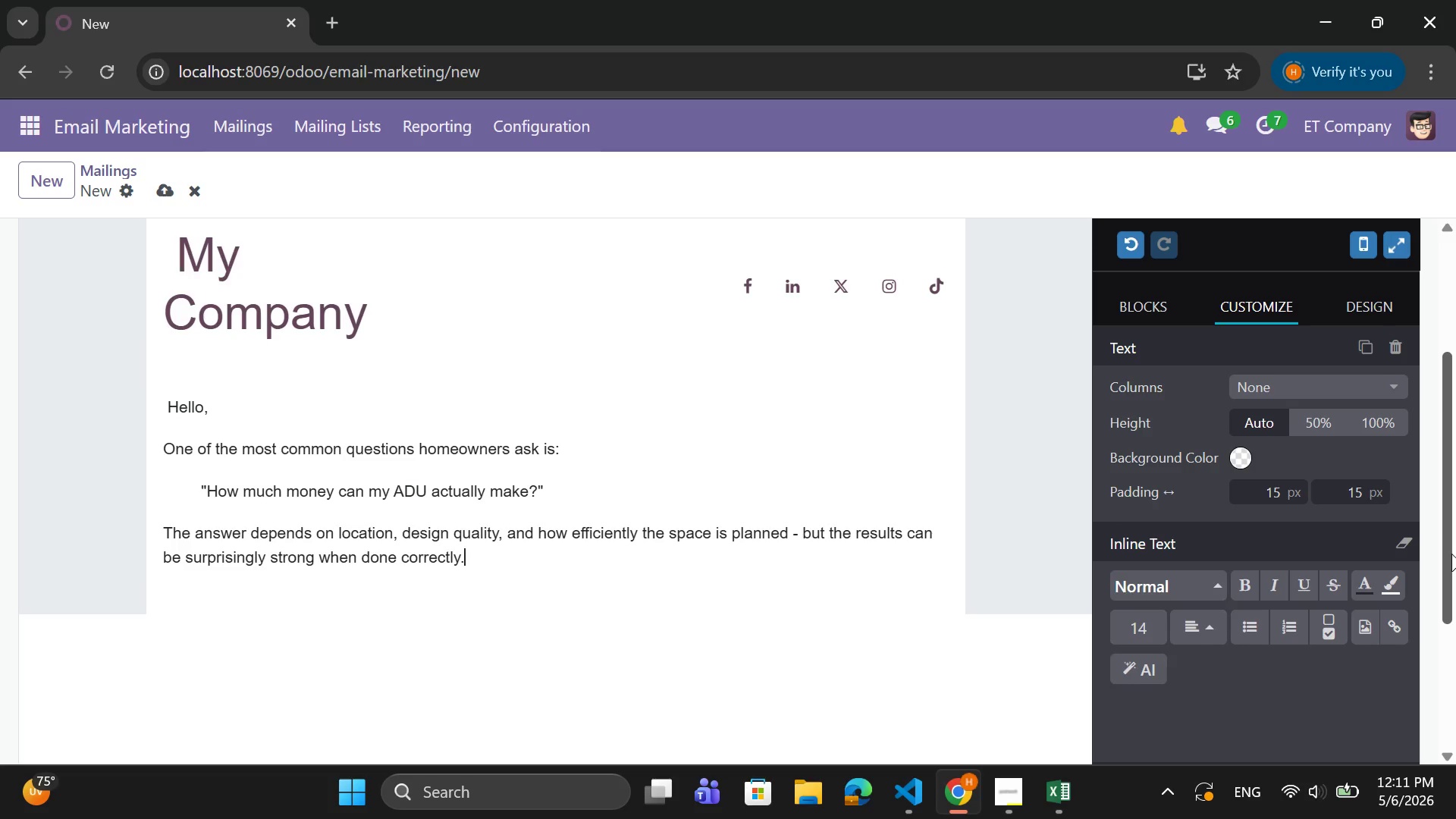 
key(Enter)
 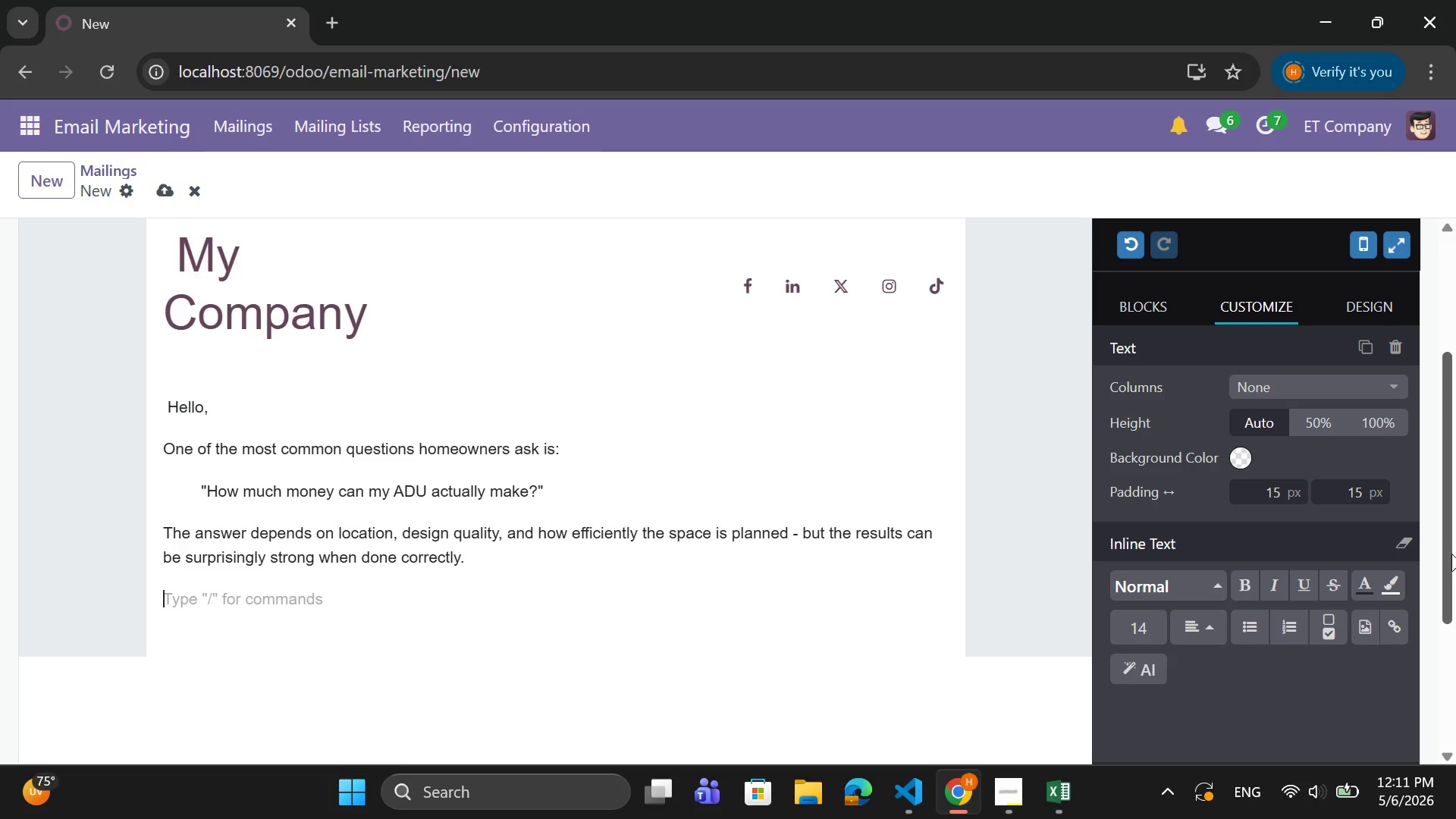 
wait(7.53)
 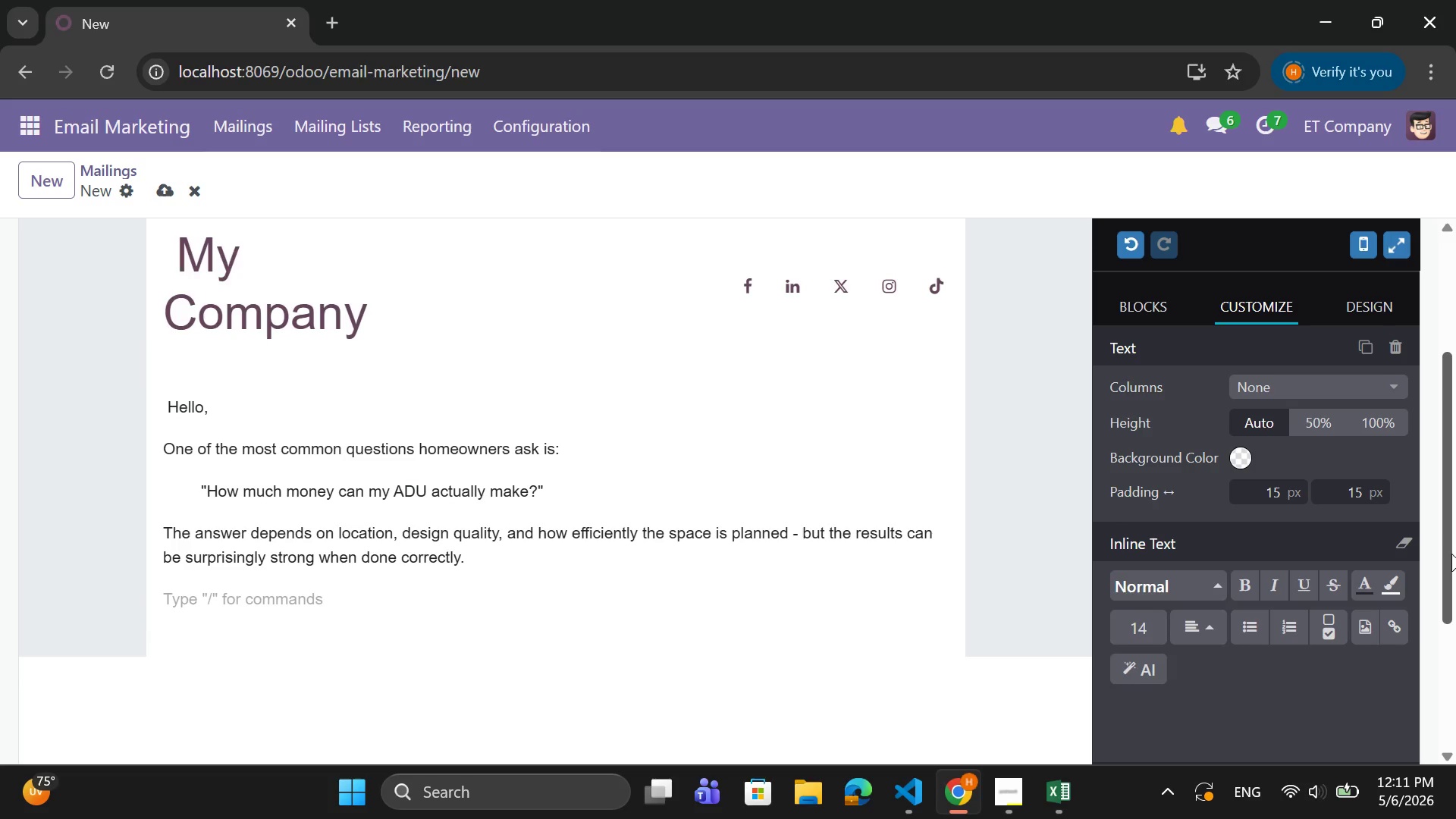 
left_click_drag(start_coordinate=[551, 489], to_coordinate=[197, 489])
 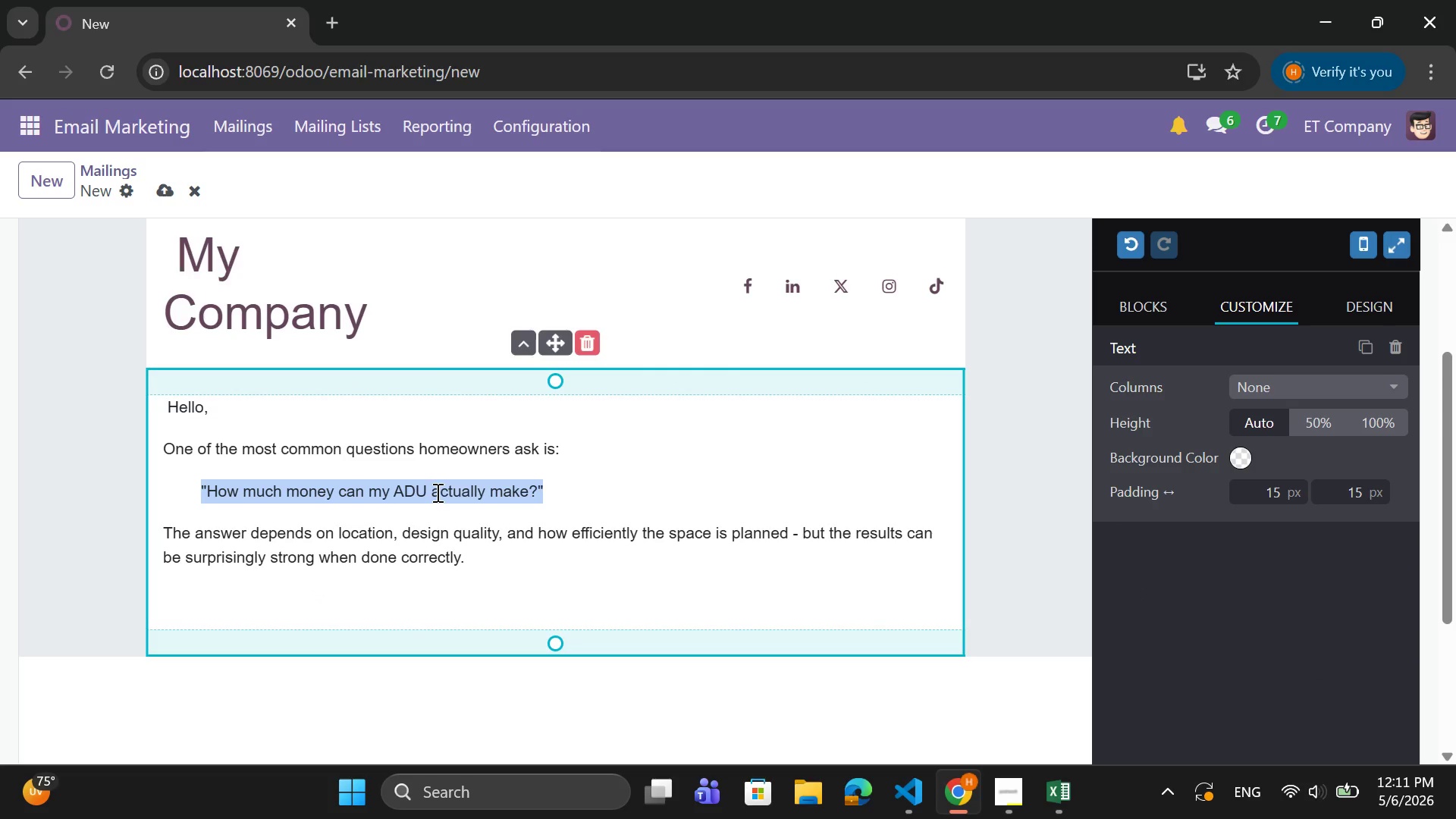 
right_click([436, 492])
 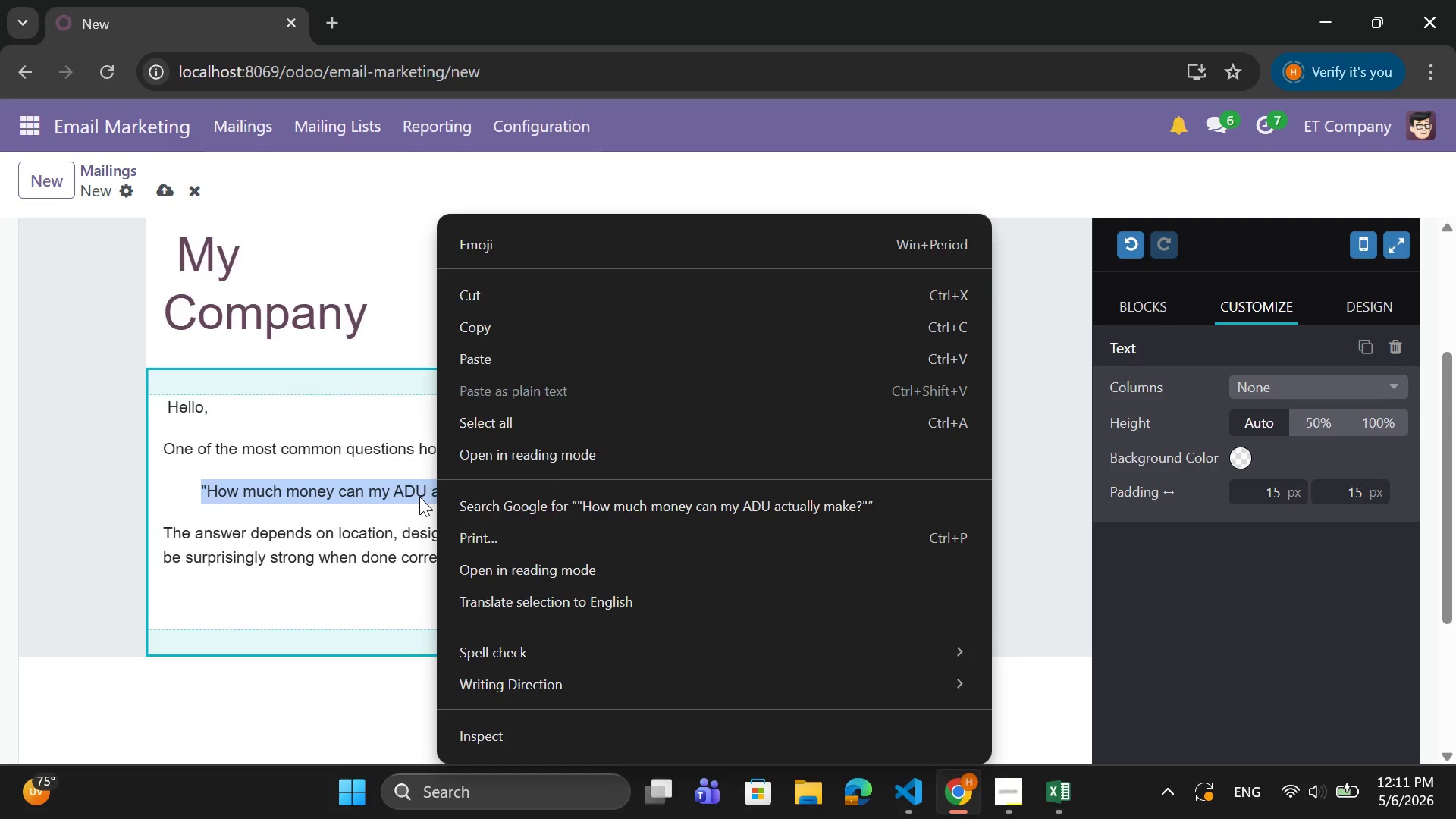 
left_click([419, 497])
 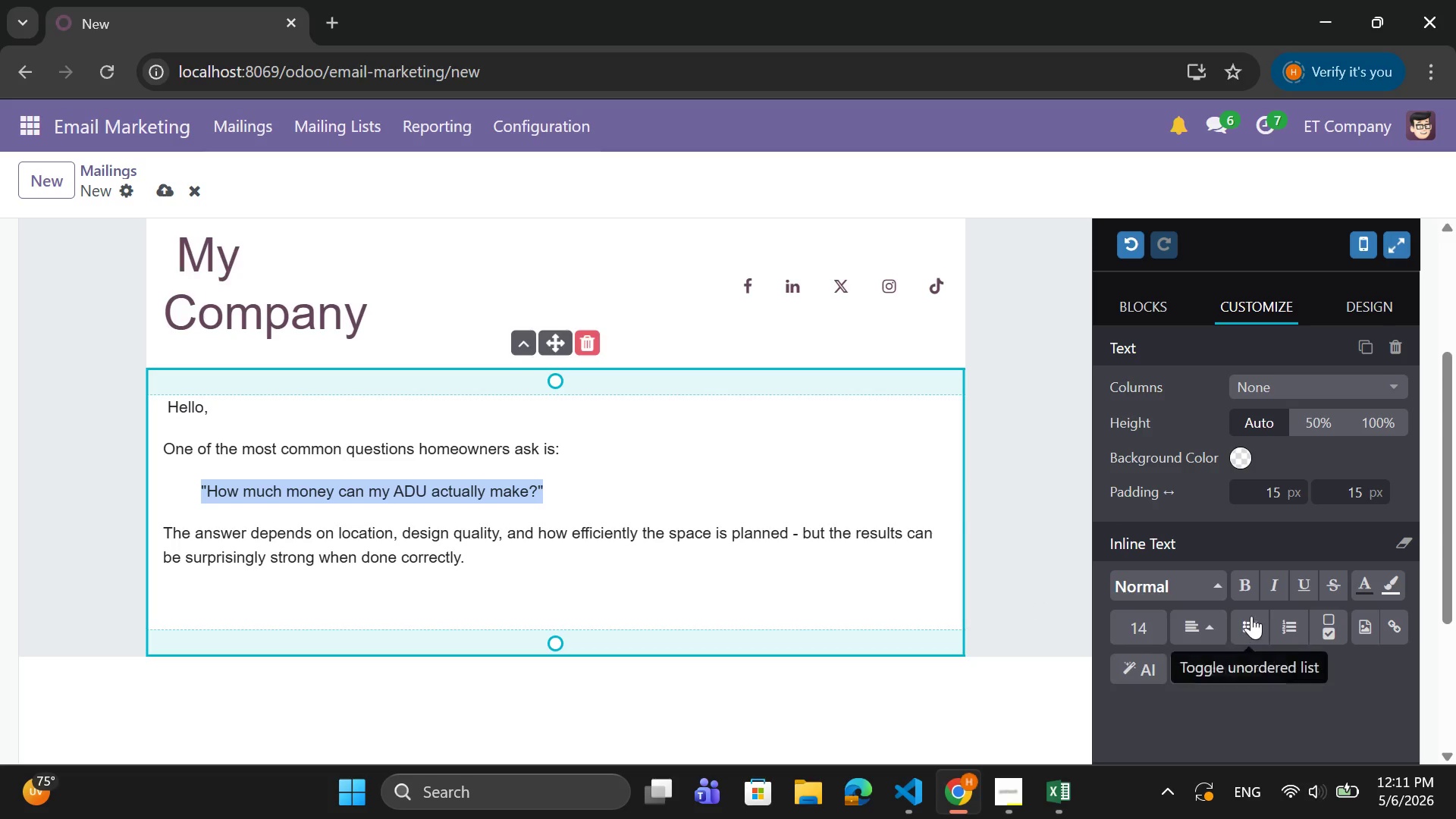 
left_click([1246, 581])
 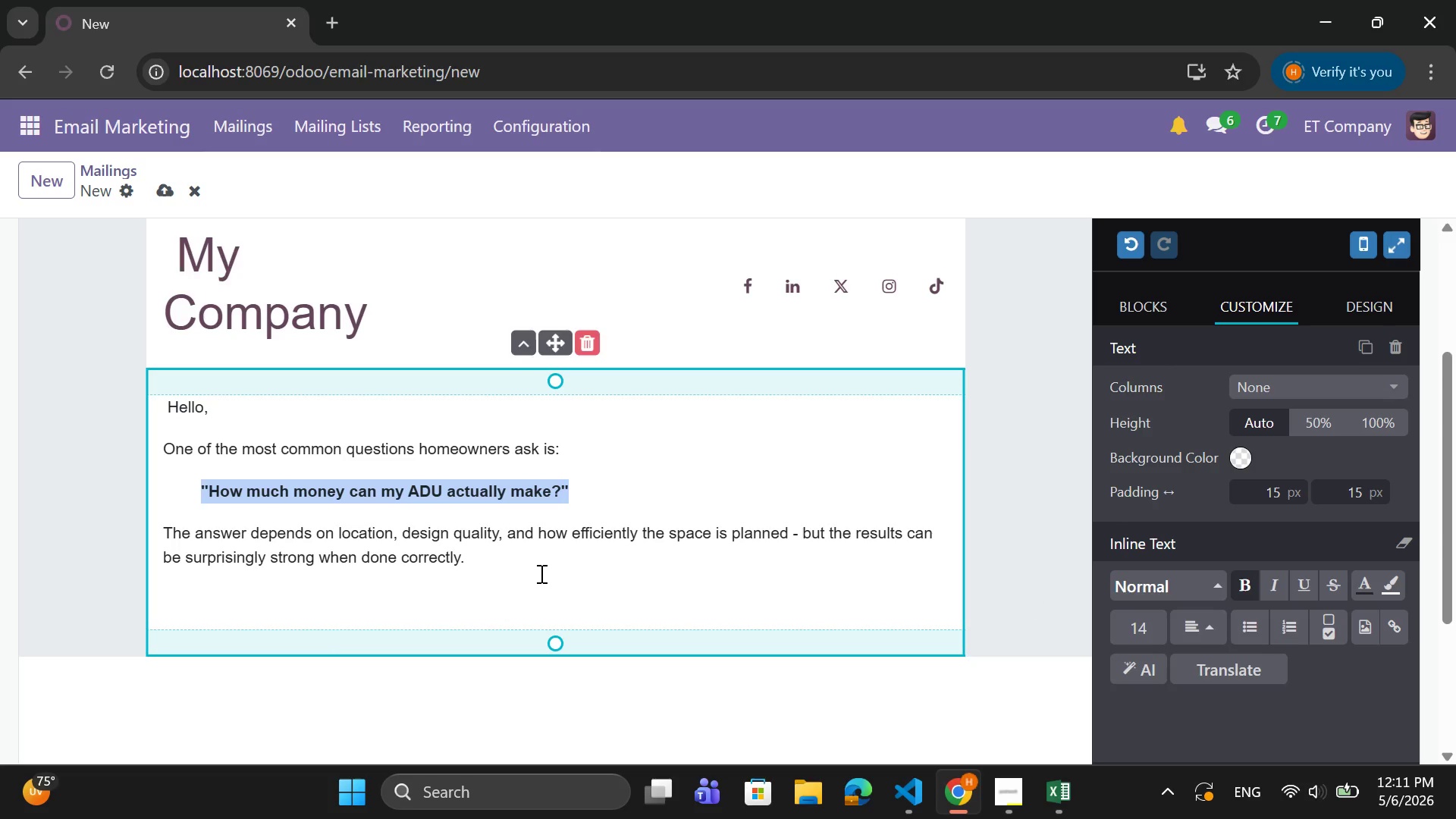 
left_click([539, 573])
 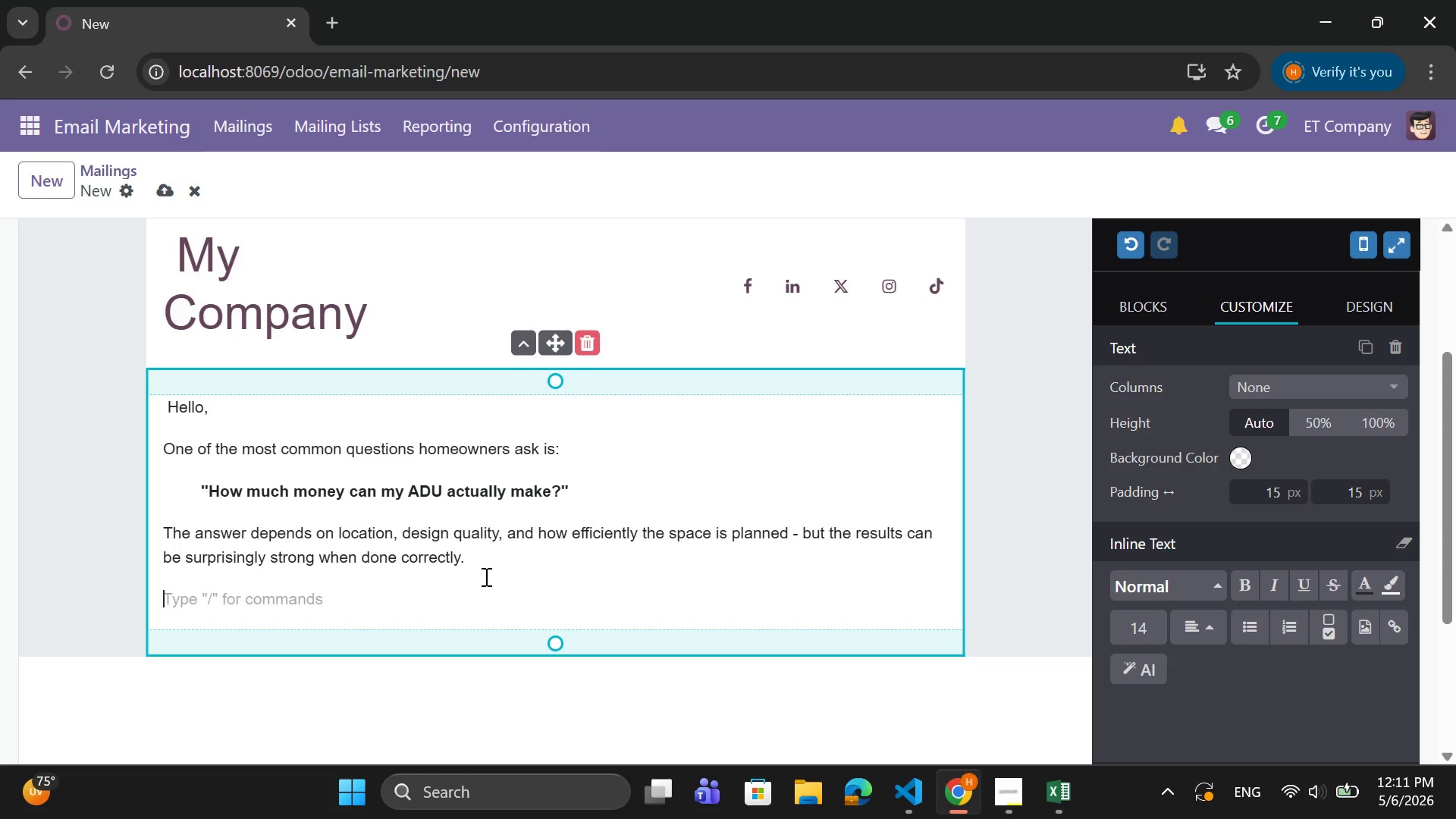 
type(Realistic ADU Rental Expectations)
 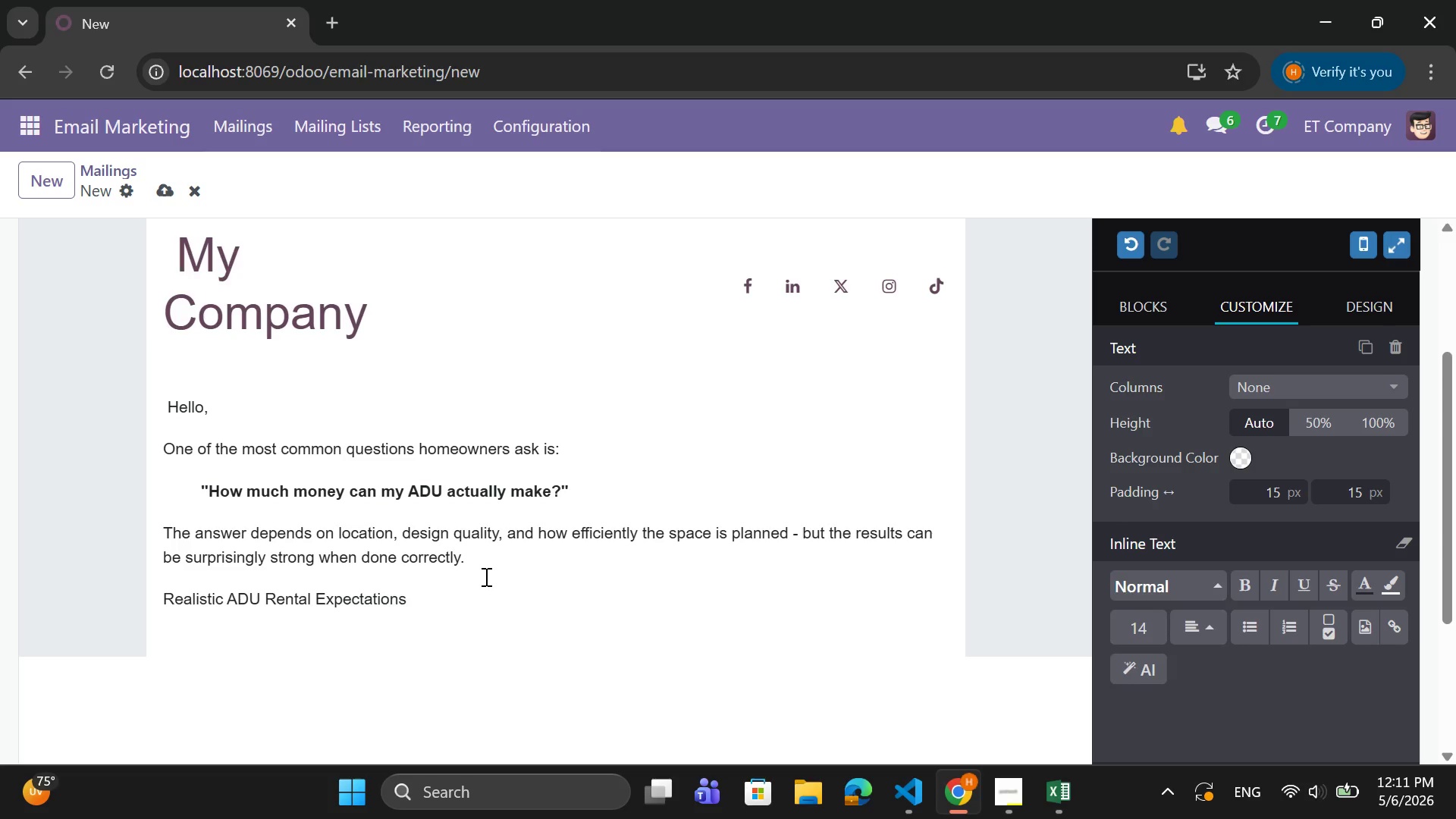 
key(Enter)
 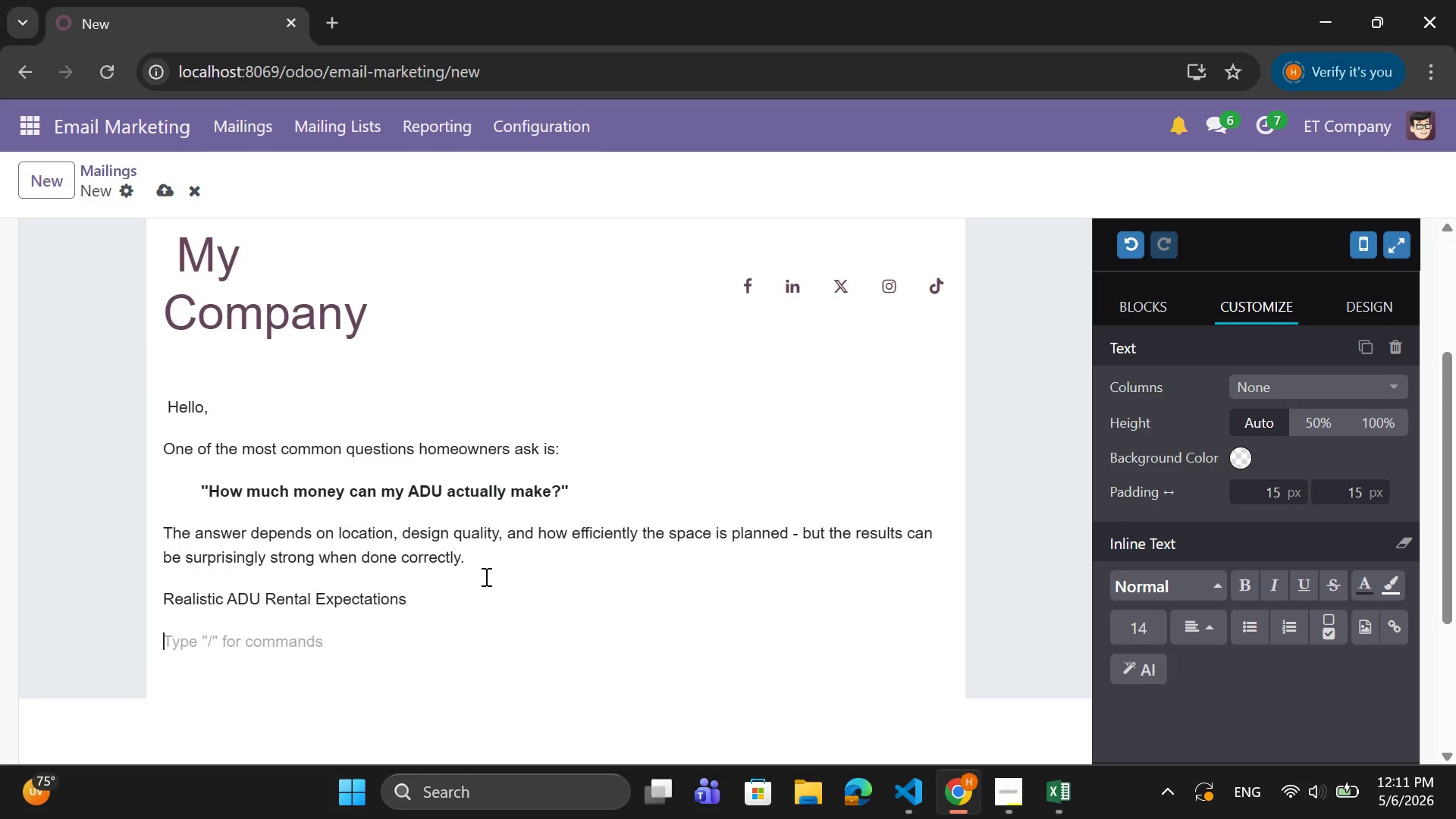 
type(In many suburban and urban markets, a well )
key(Backspace)
type(-designed ADU can generate)
 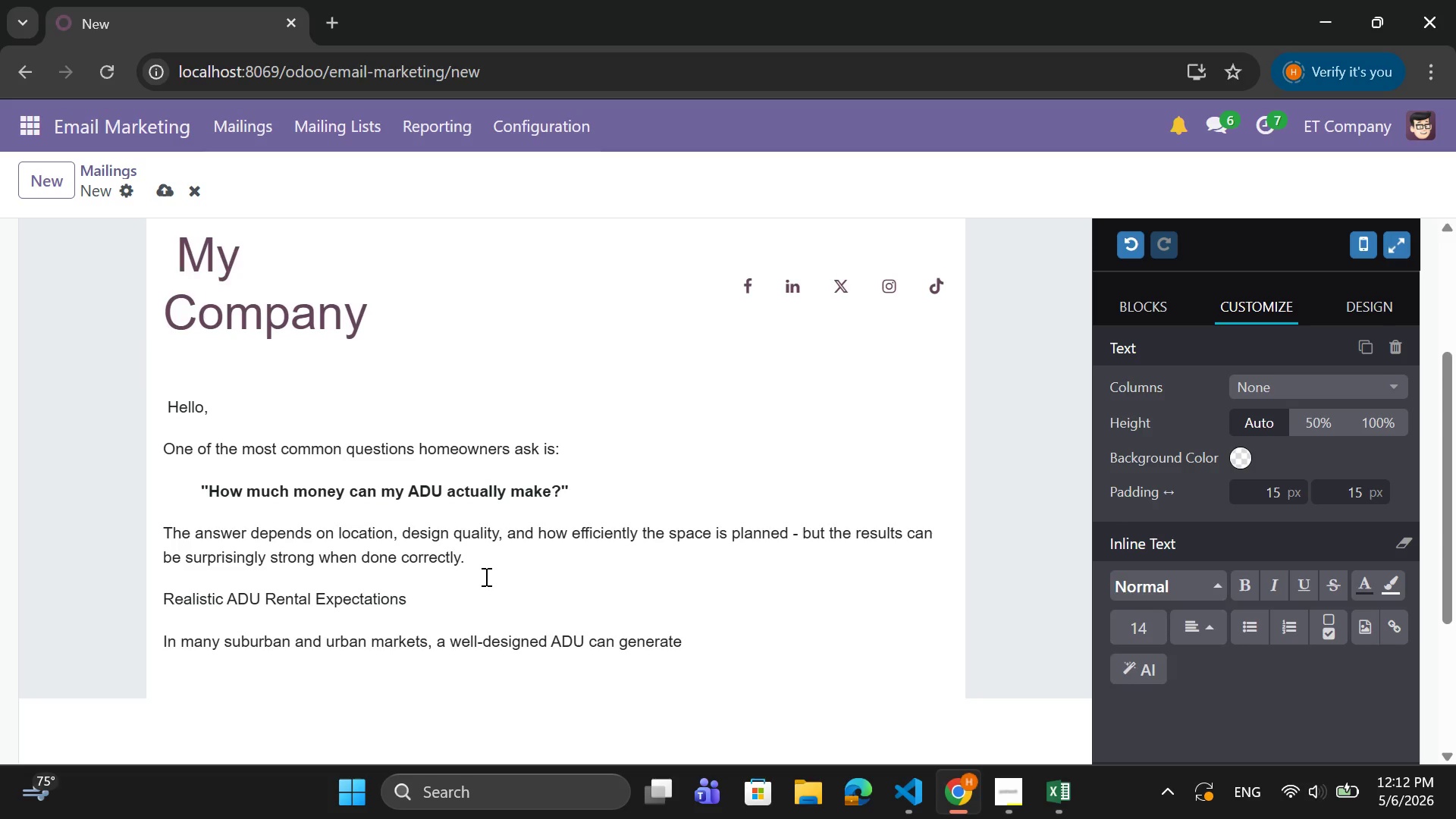 
wait(5.59)
 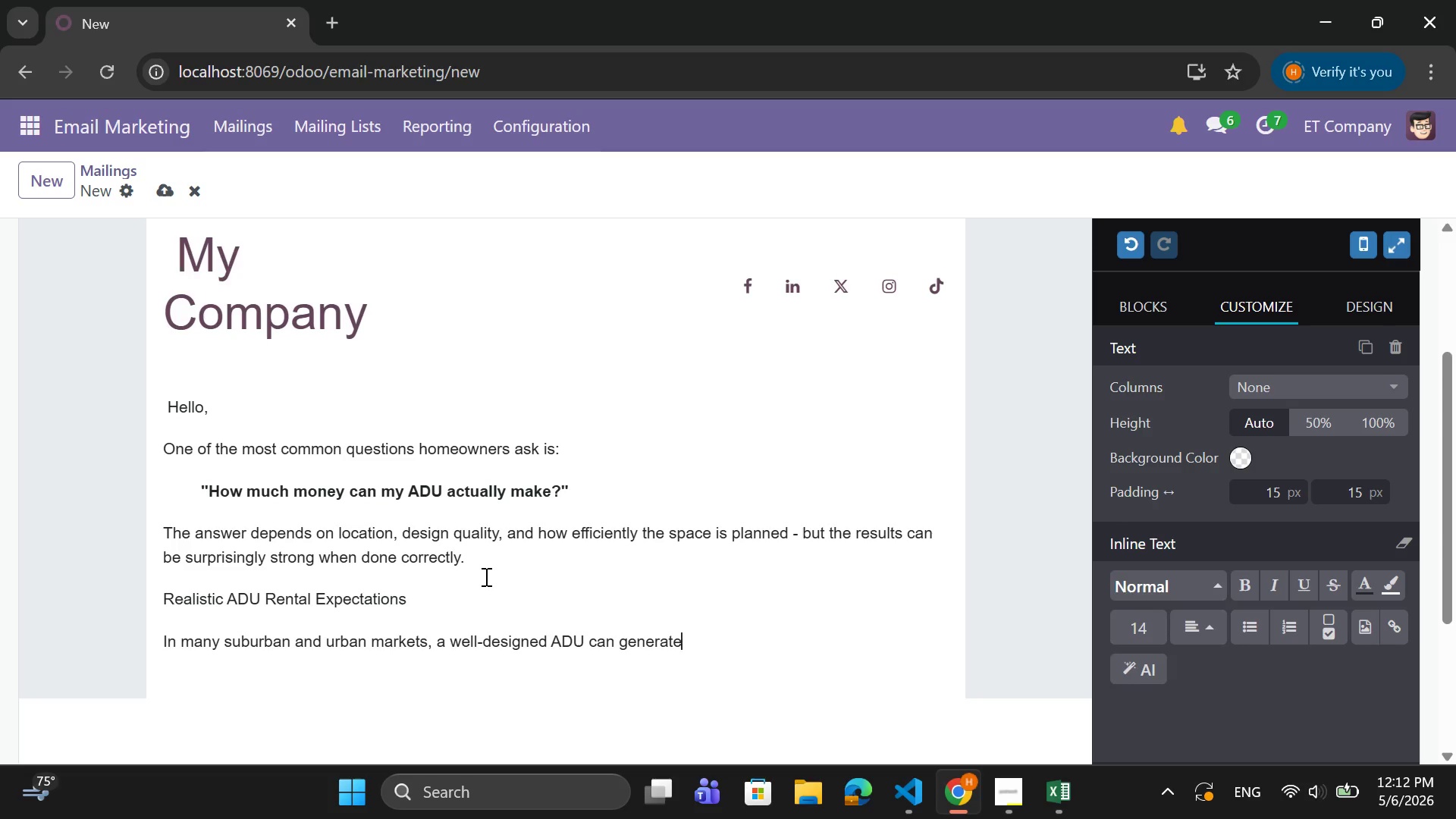 
key(Shift+Semicolon)
 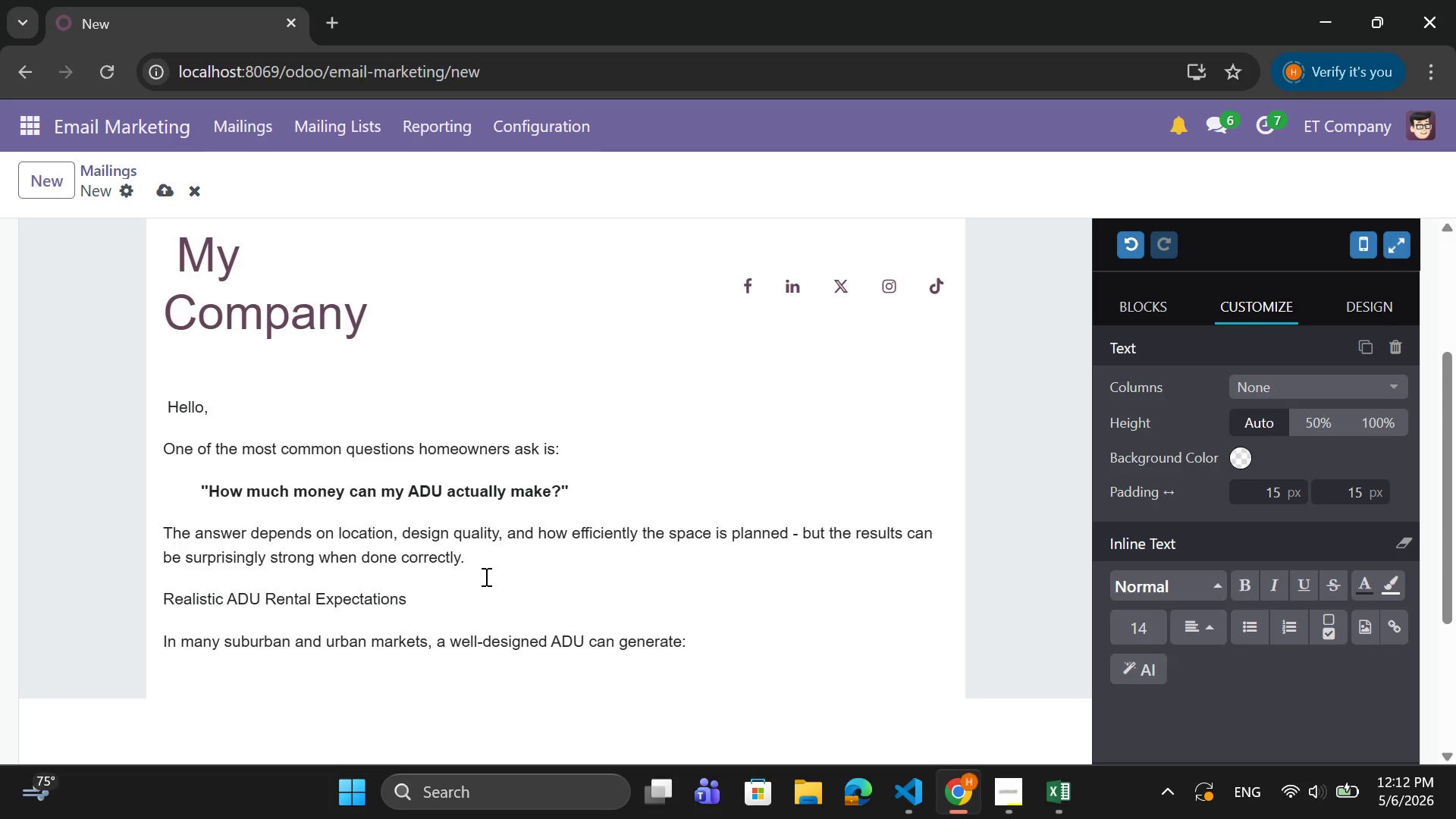 
key(Enter)
 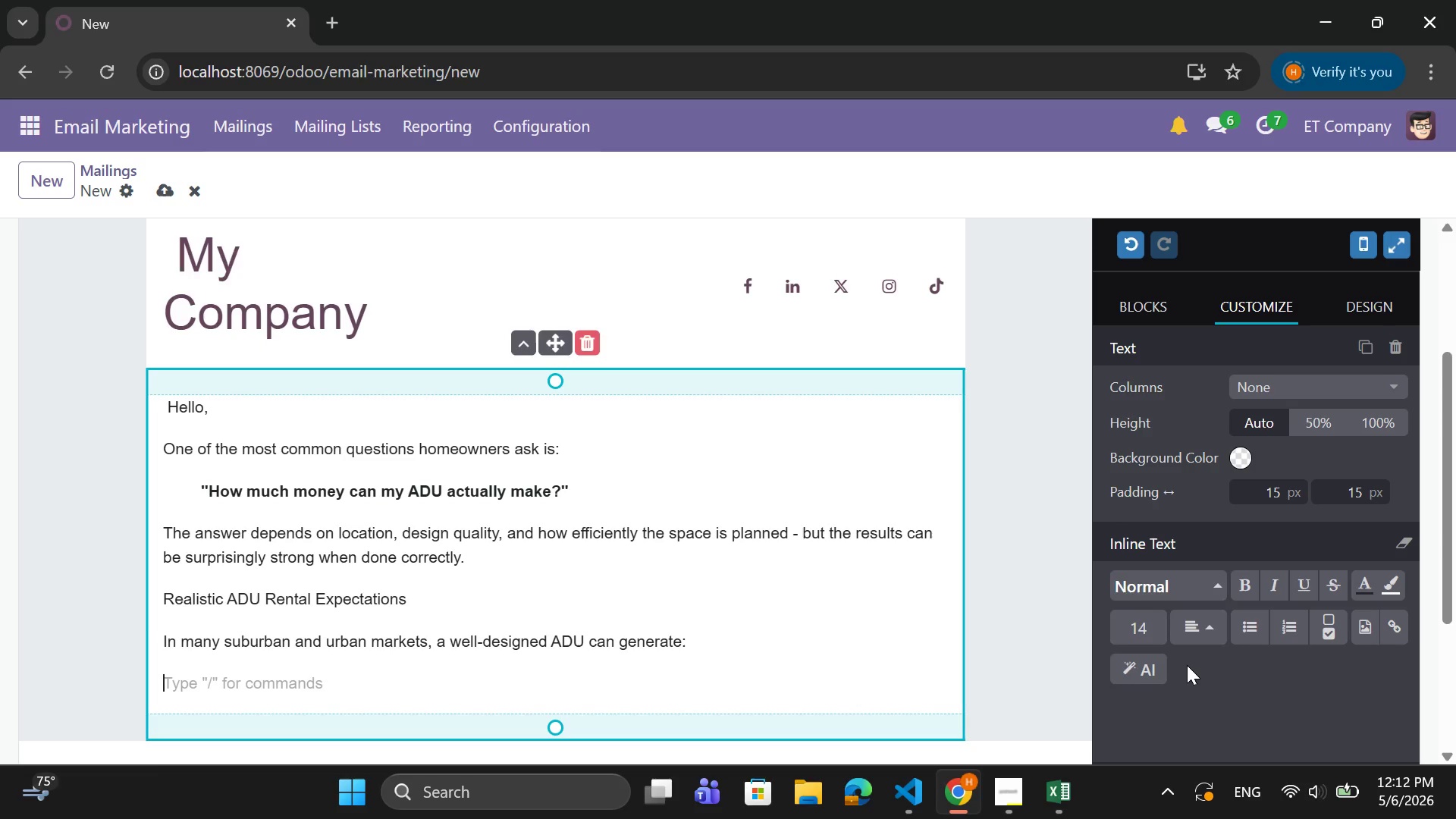 
left_click([1251, 629])
 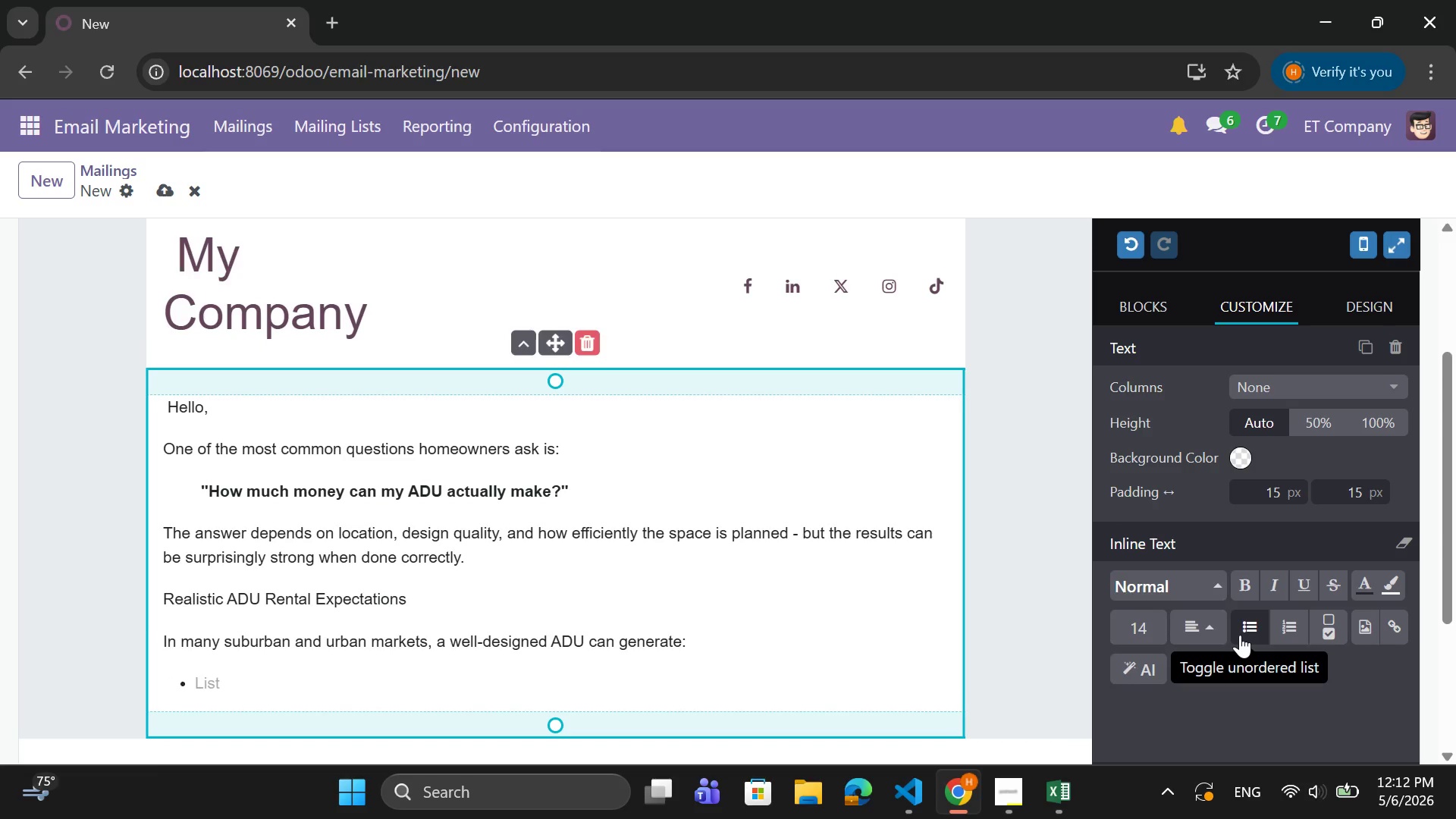 
type(Studio ADU: $1,800- $)
 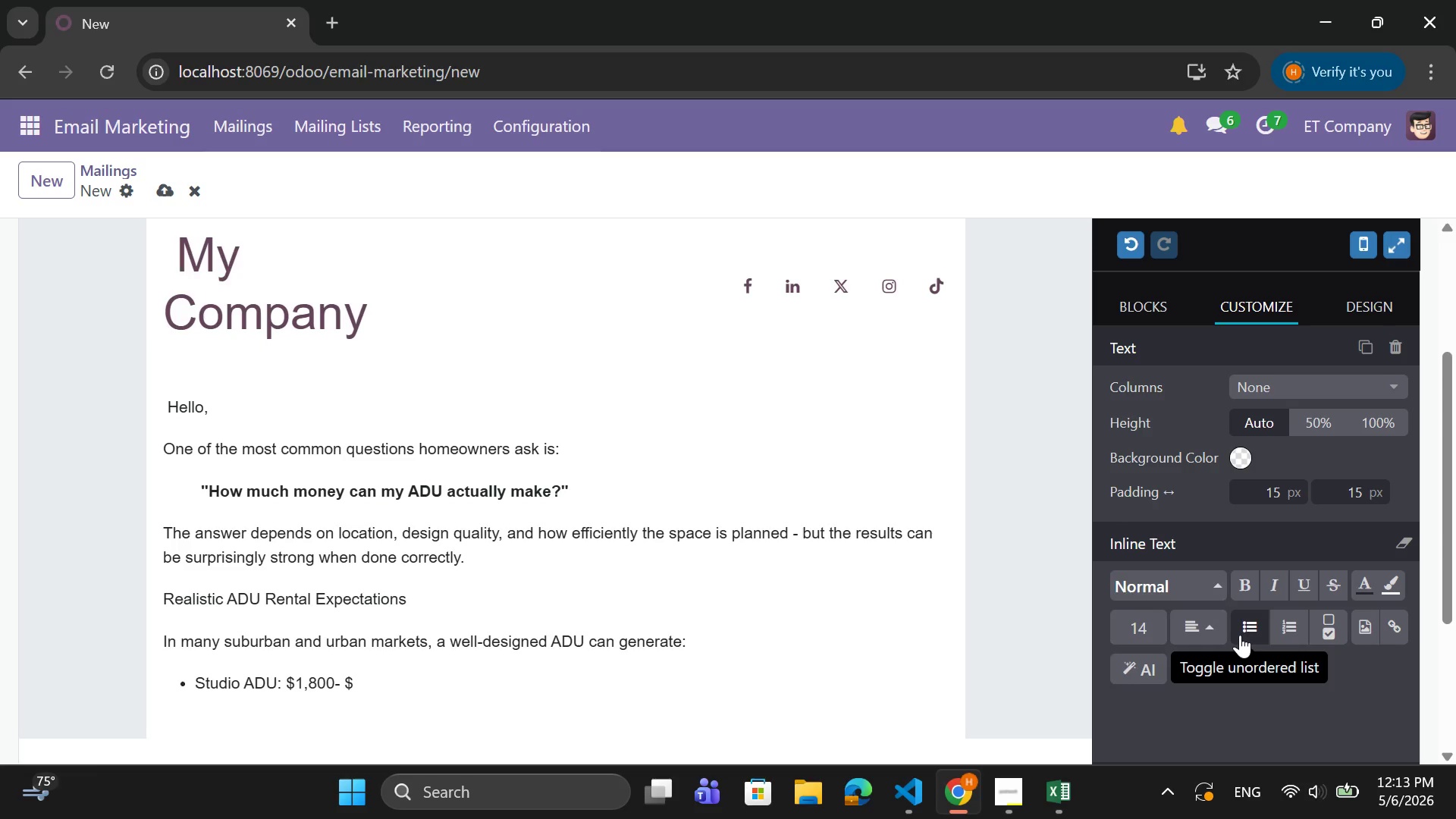 
wait(32.94)
 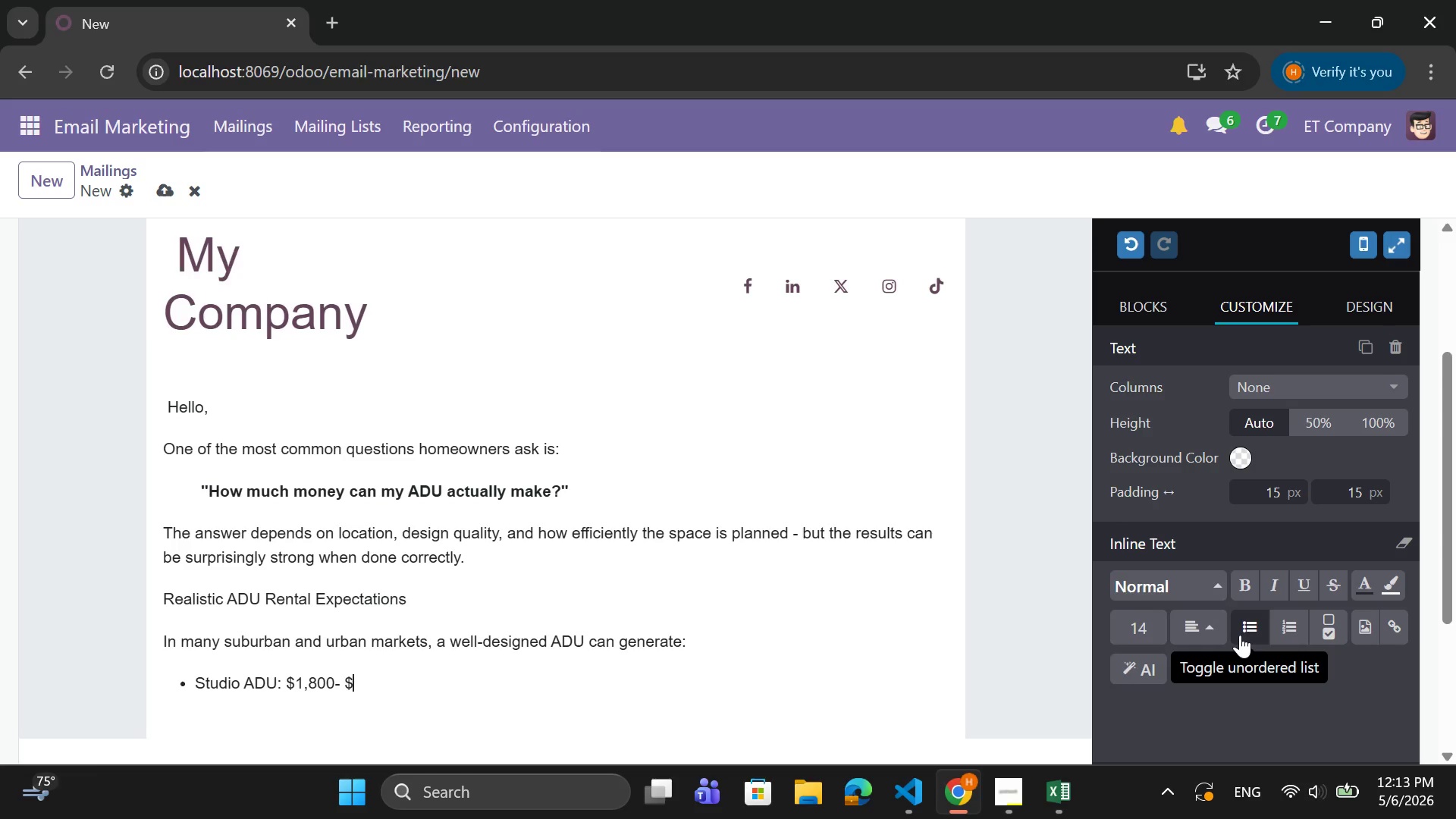 
type(2800)
 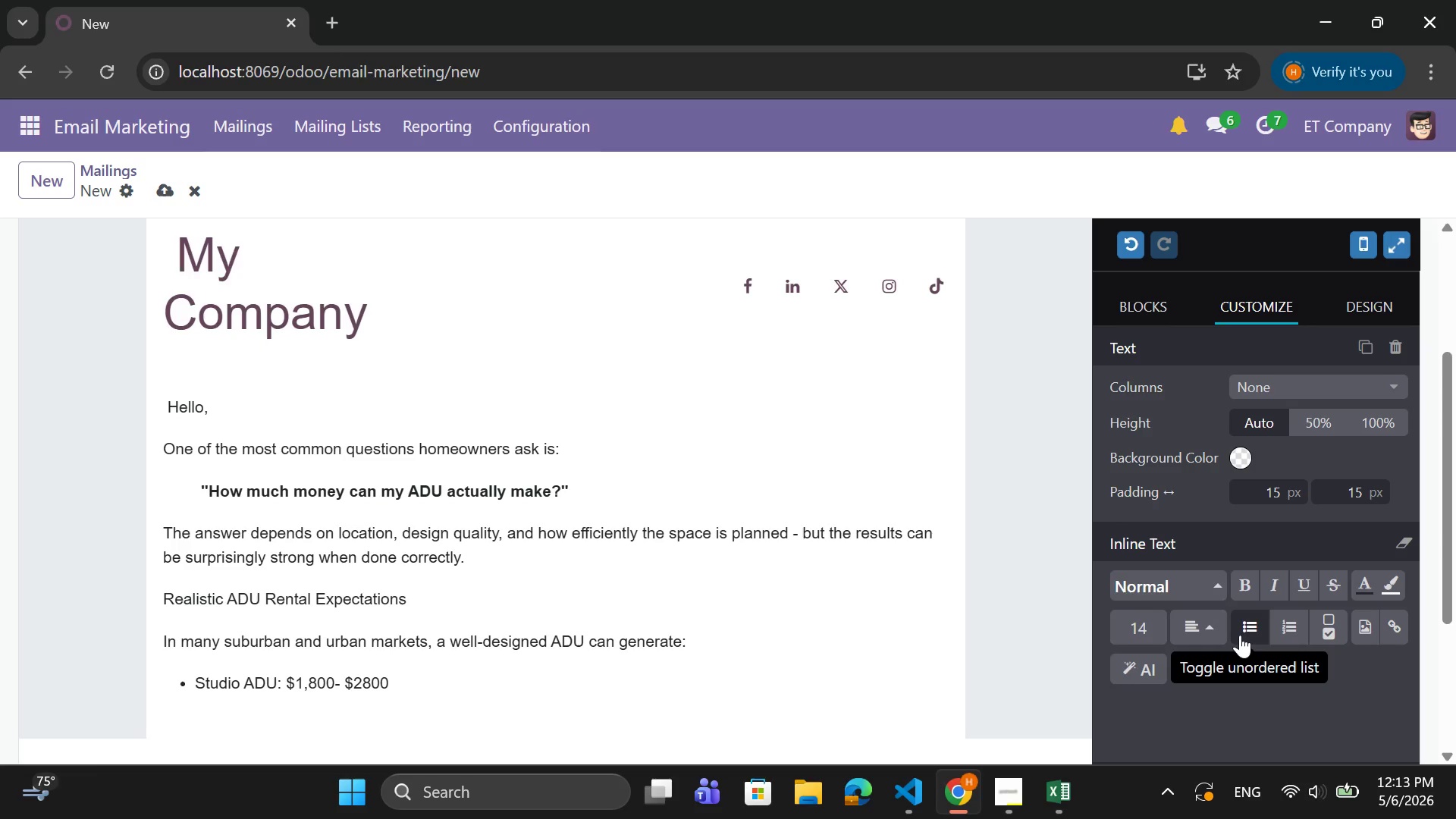 
key(Slash)
 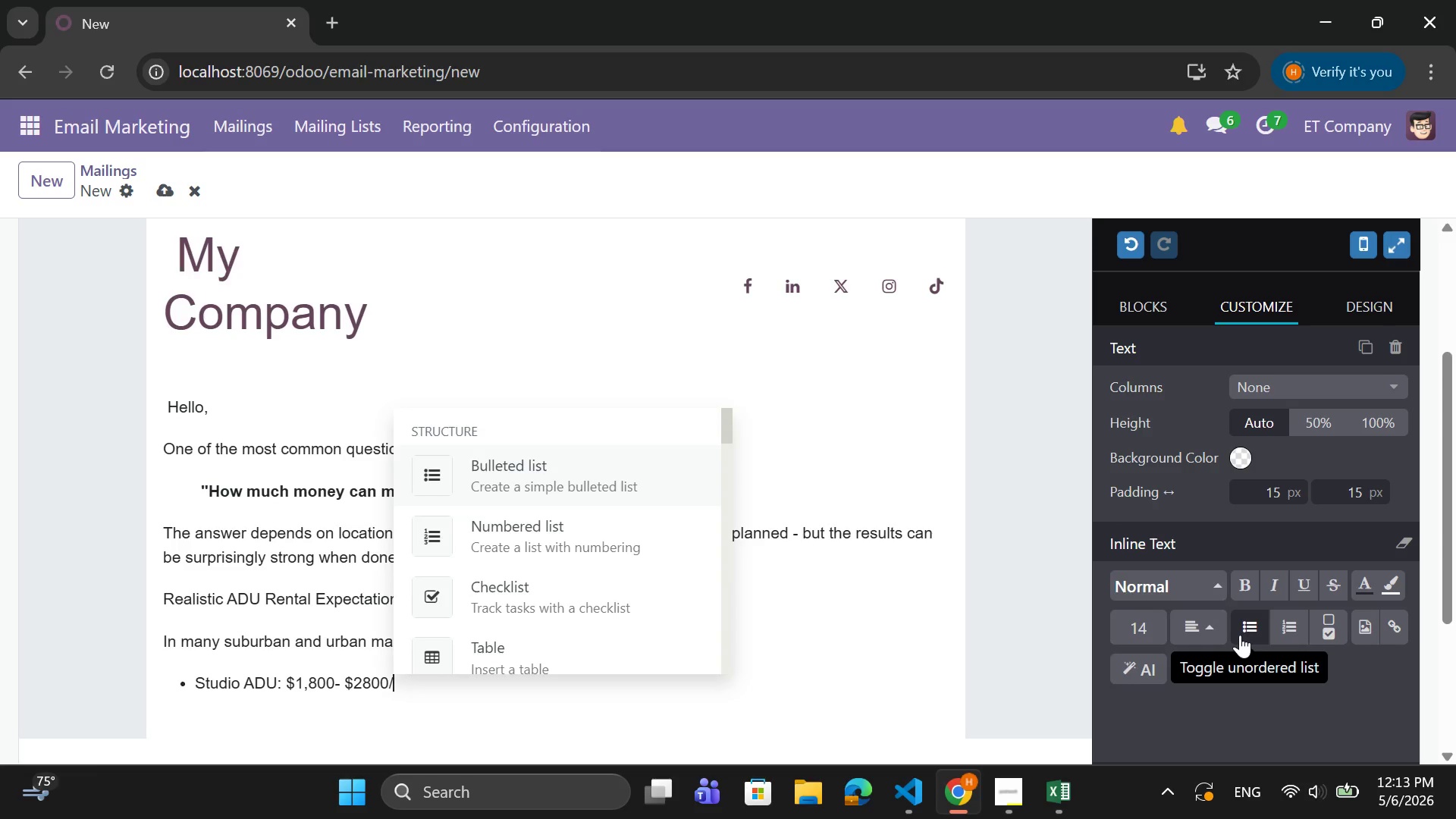 
key(M)
 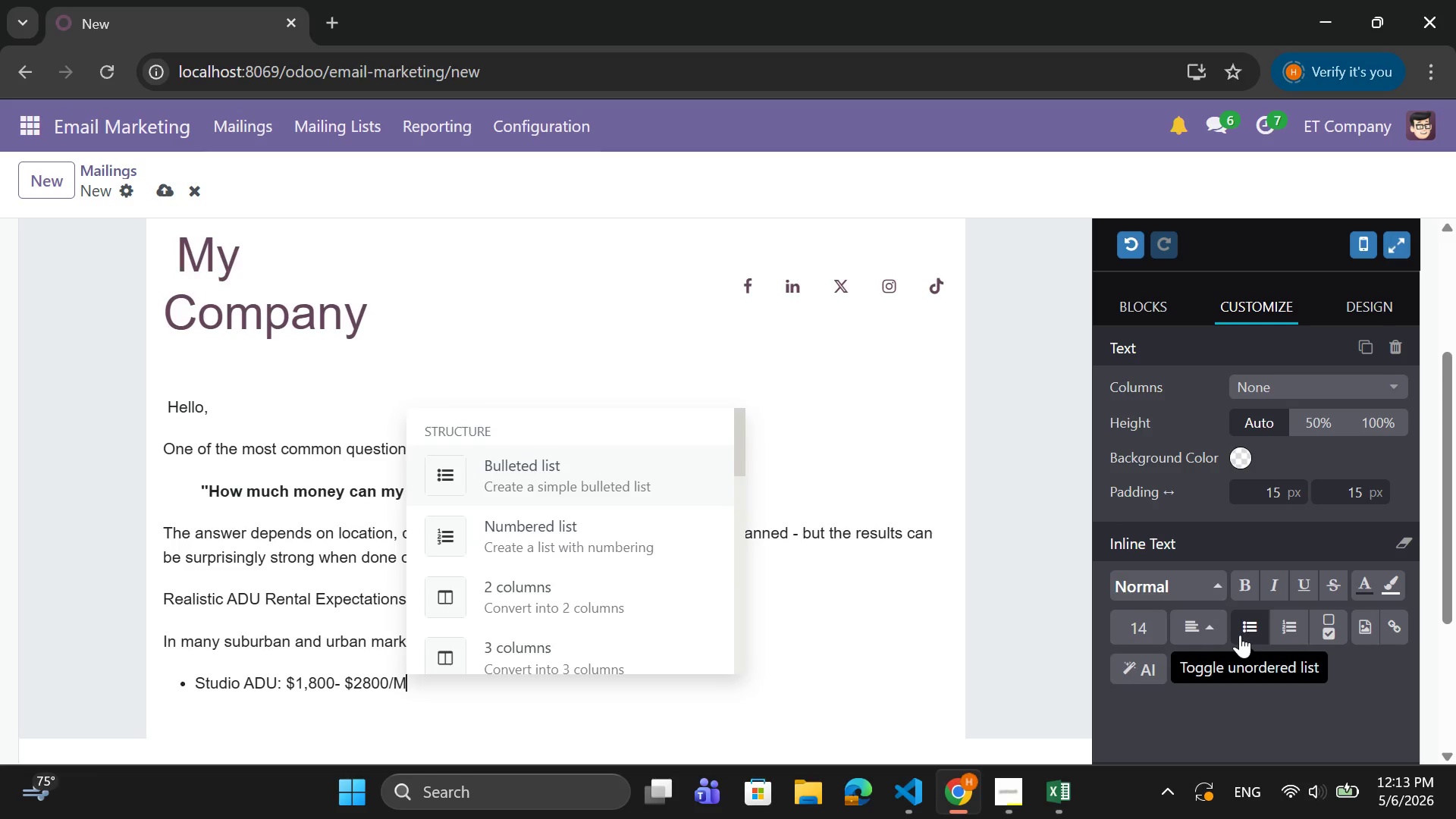 